 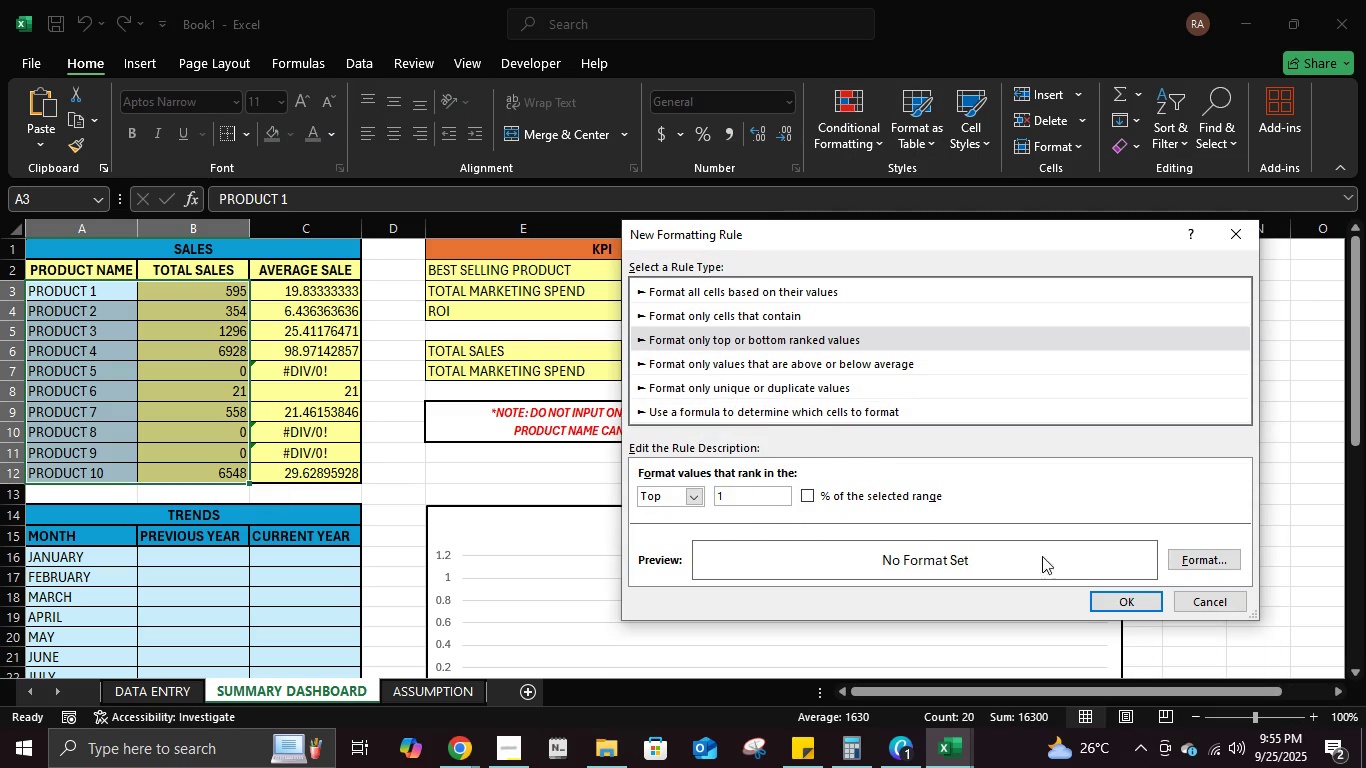 
left_click([1003, 282])
 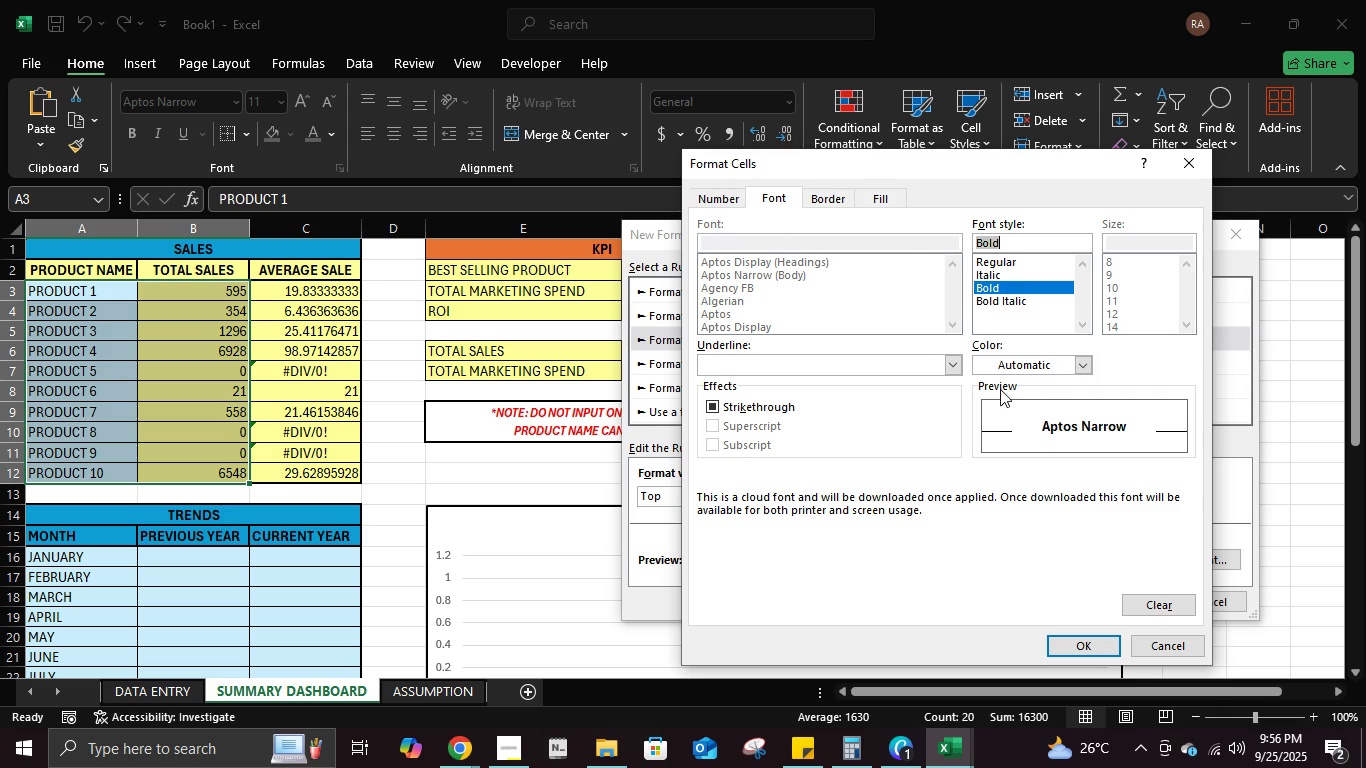 
left_click([1012, 368])
 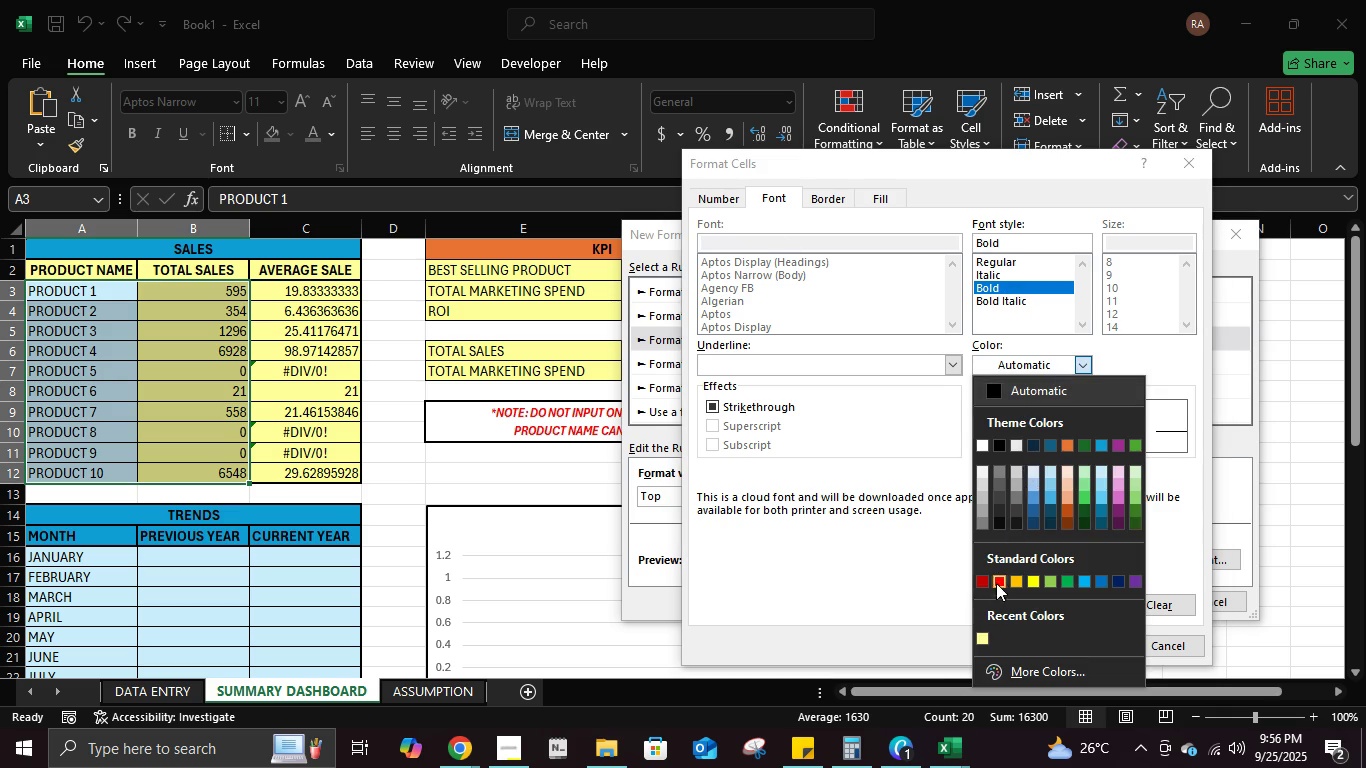 
left_click([995, 587])
 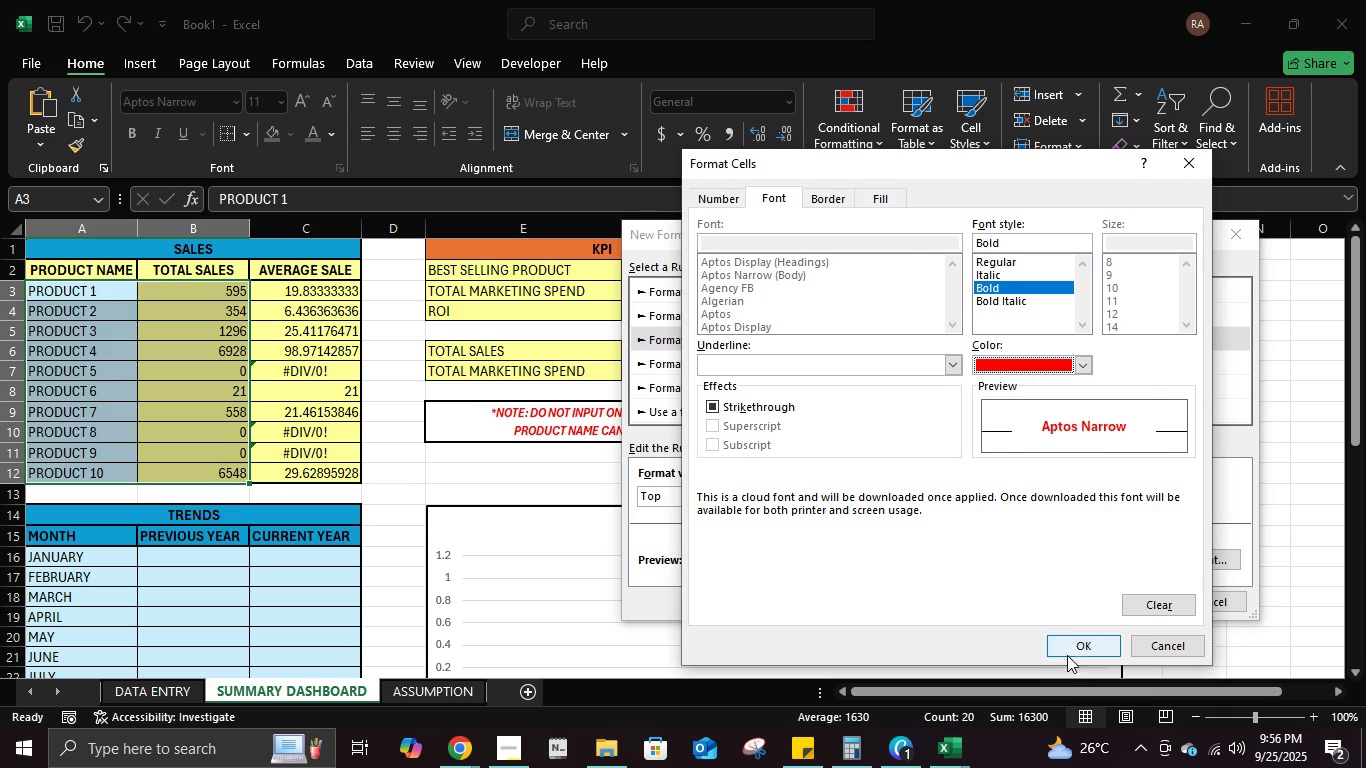 
left_click([1067, 652])
 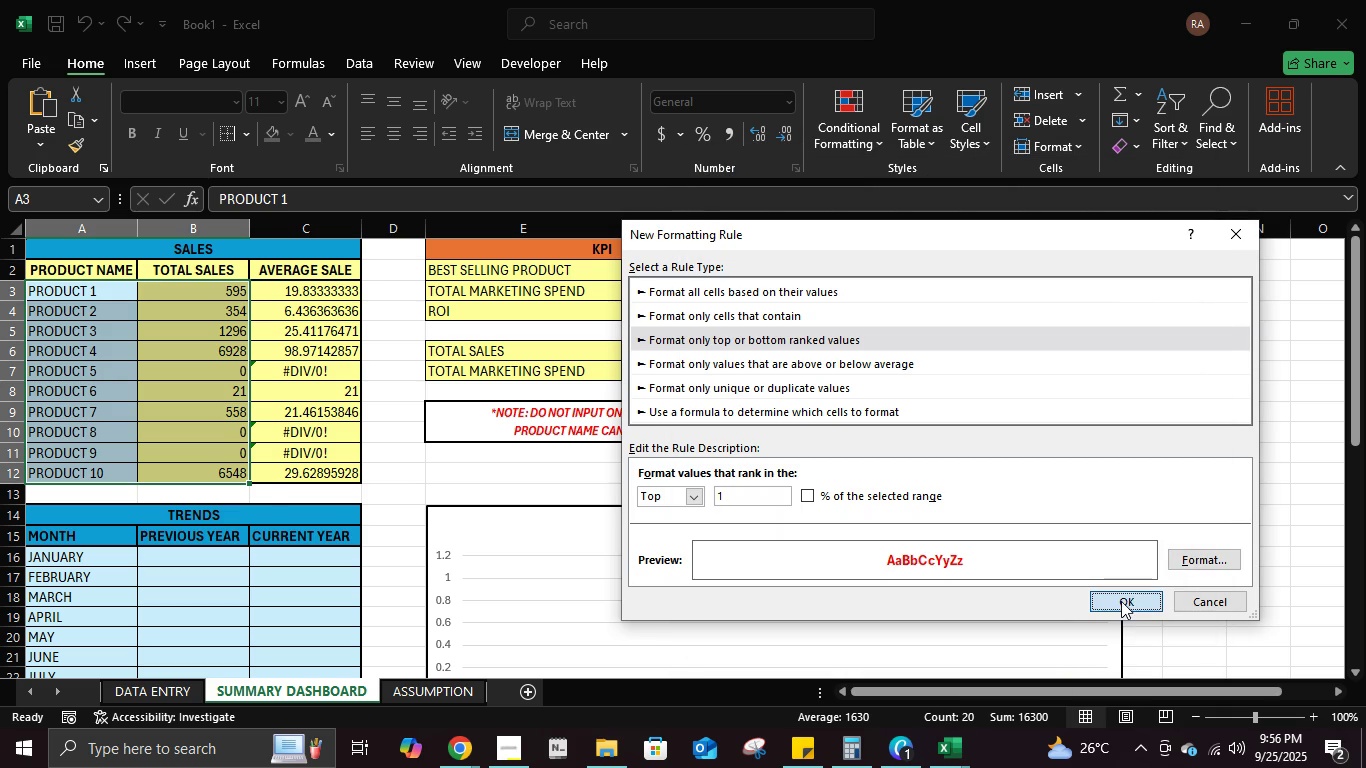 
left_click([1121, 601])
 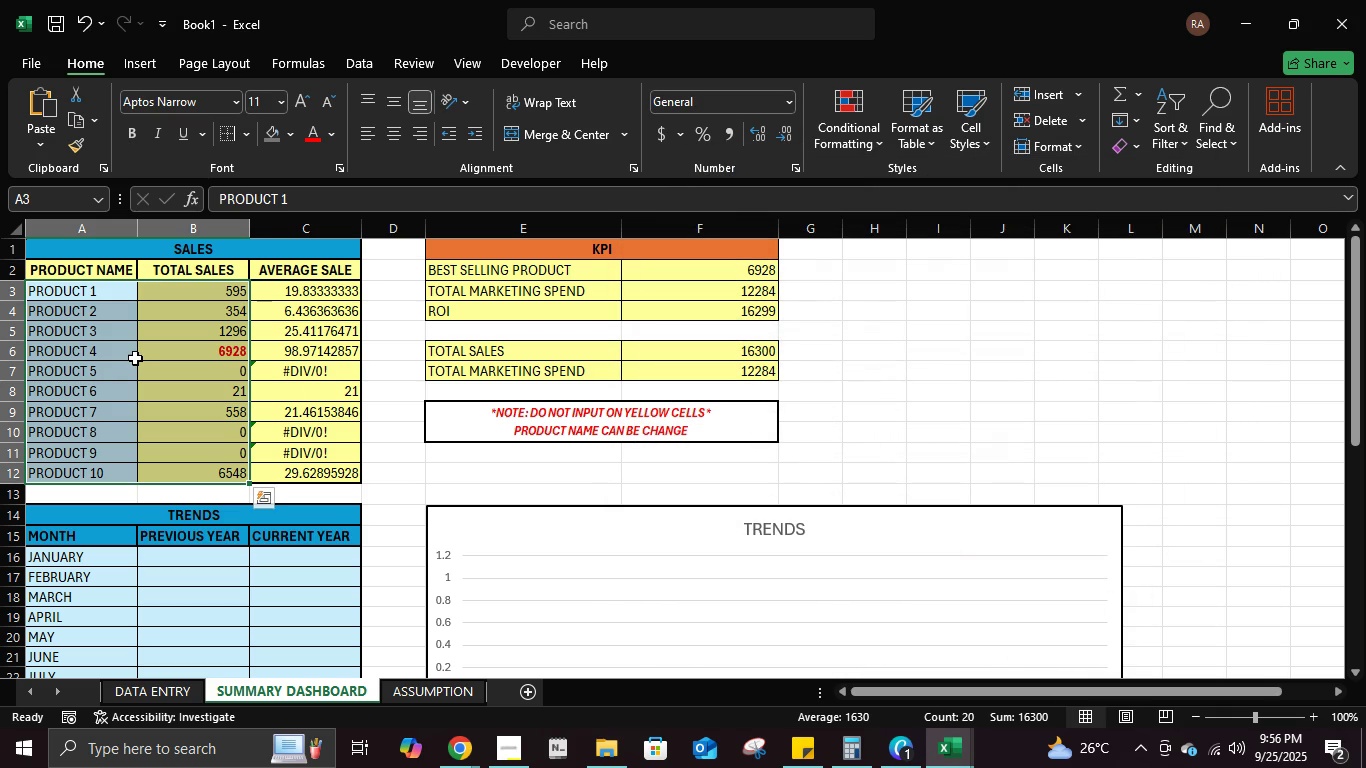 
left_click([135, 358])
 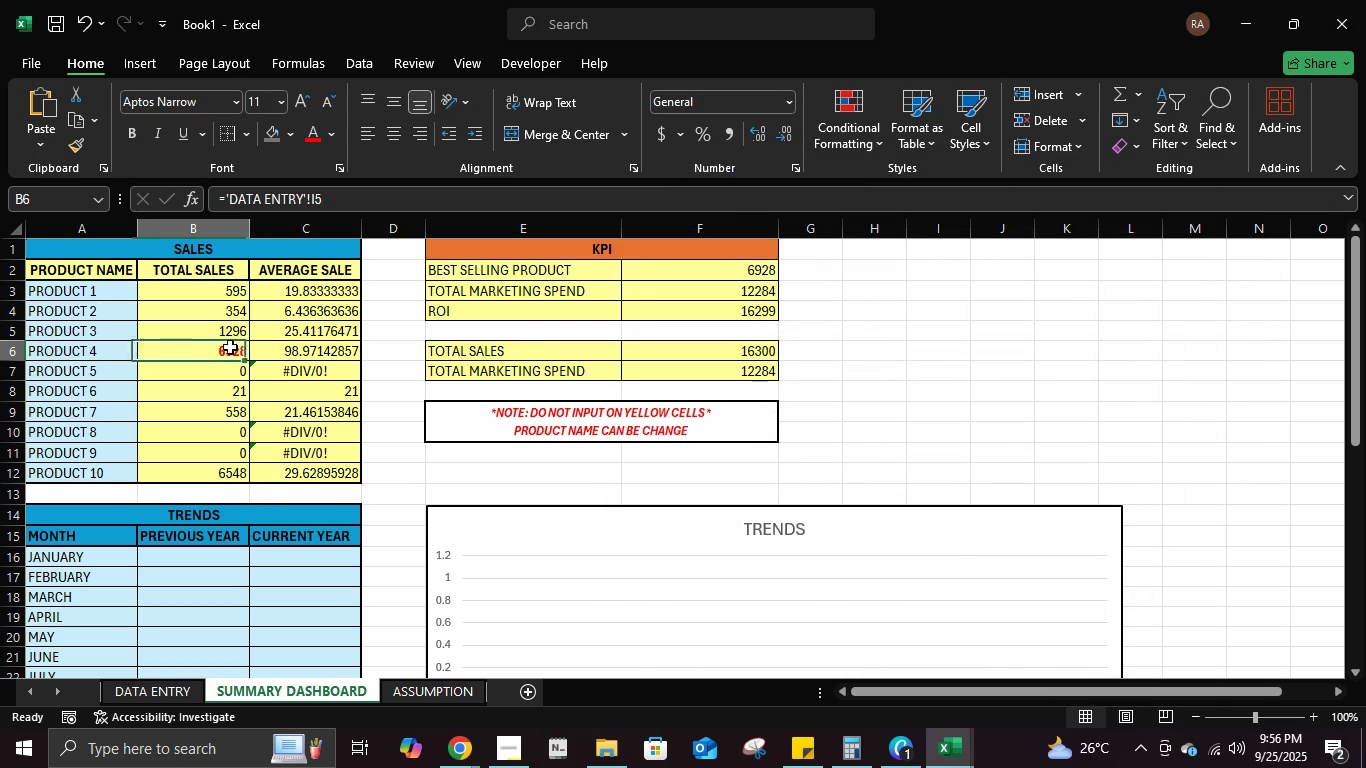 
left_click([230, 347])
 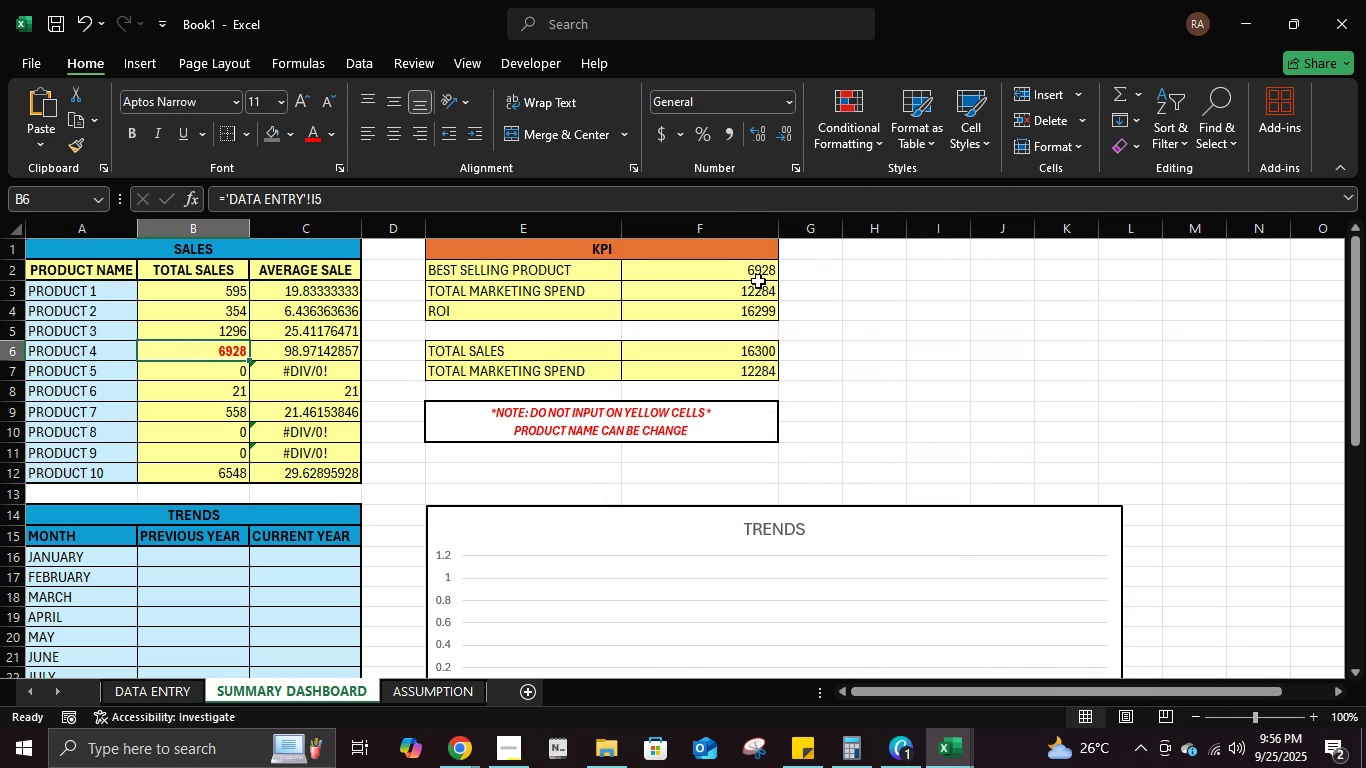 
left_click([758, 281])
 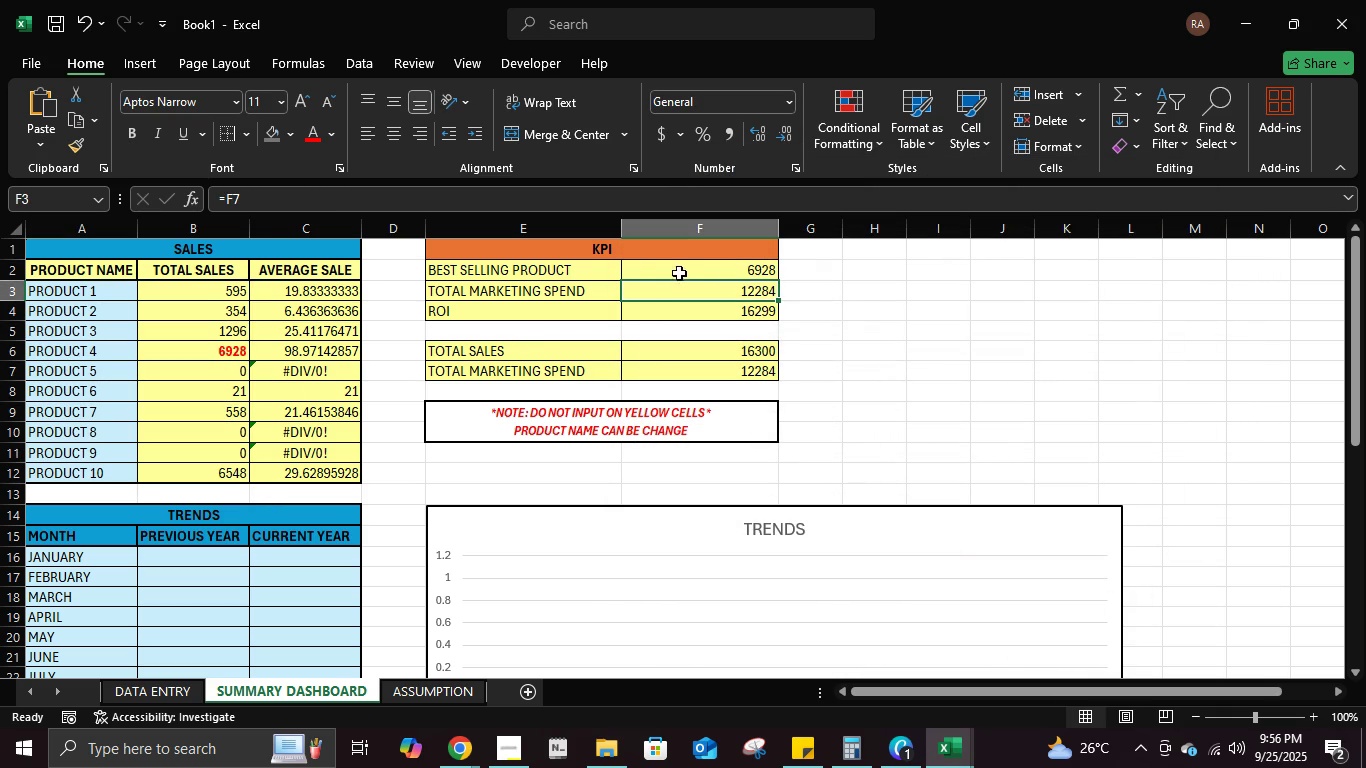 
left_click([681, 274])
 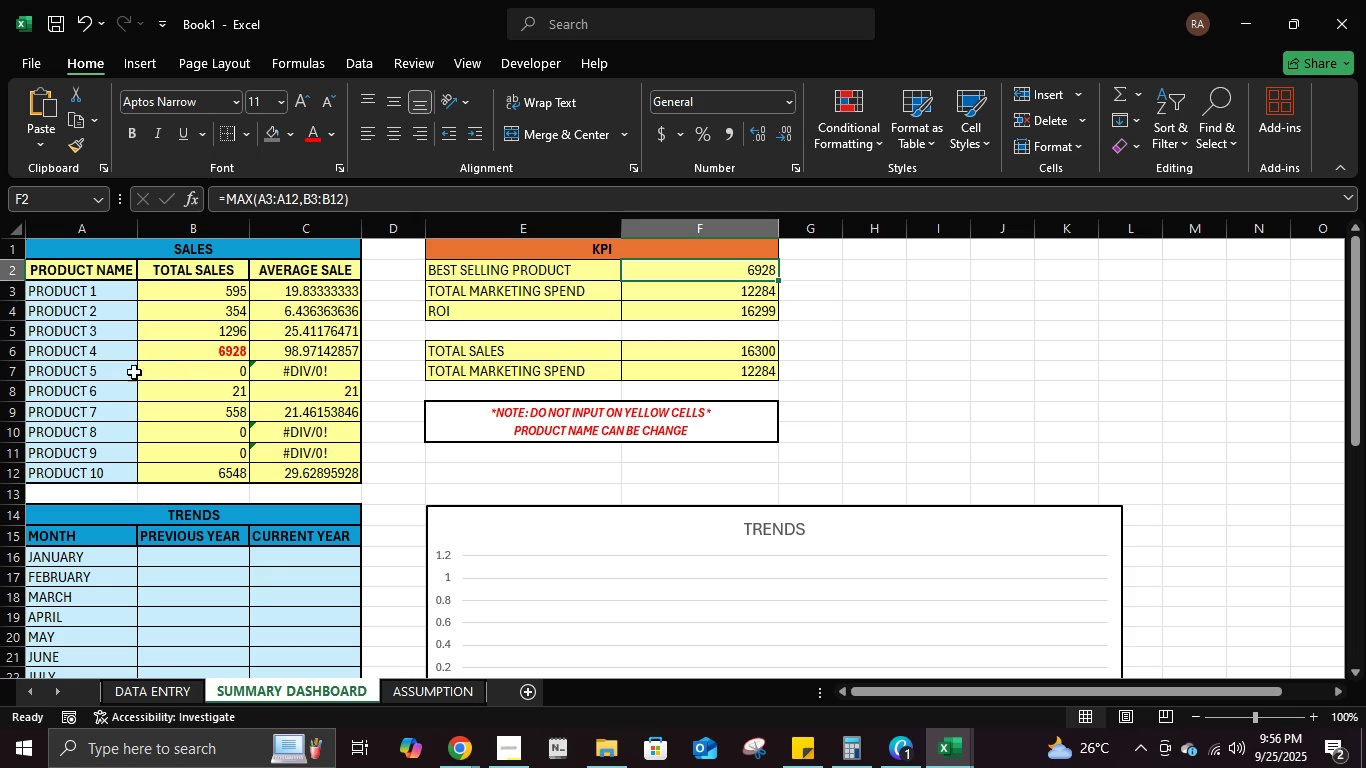 
left_click([105, 354])
 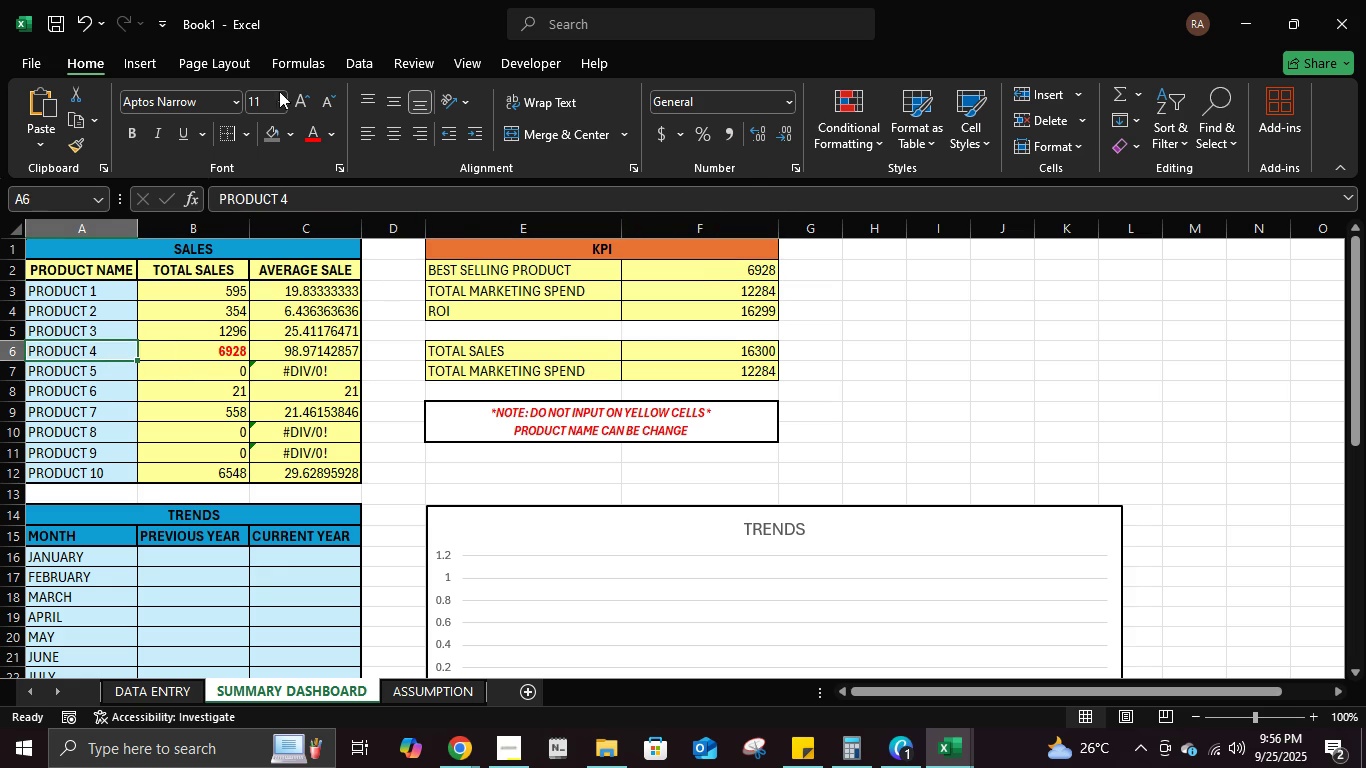 
left_click([865, 137])
 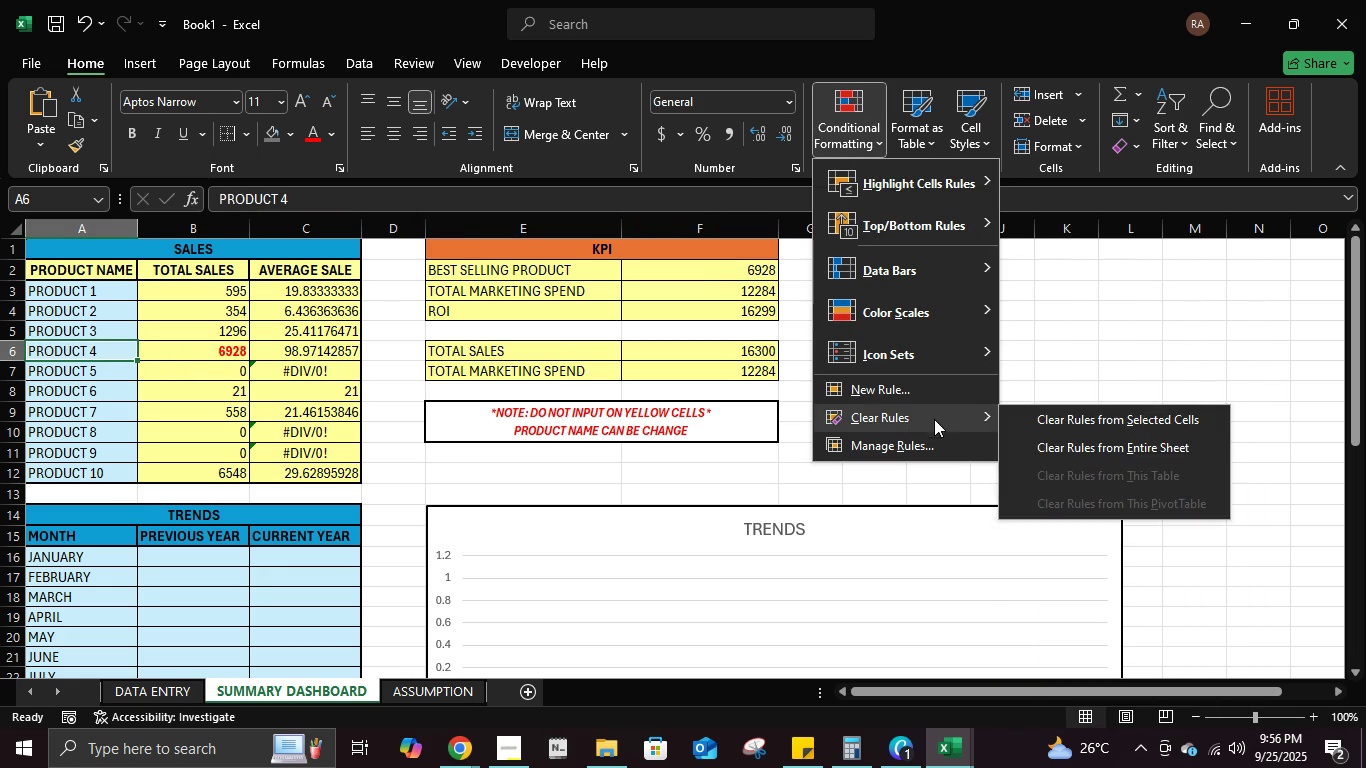 
left_click([934, 437])
 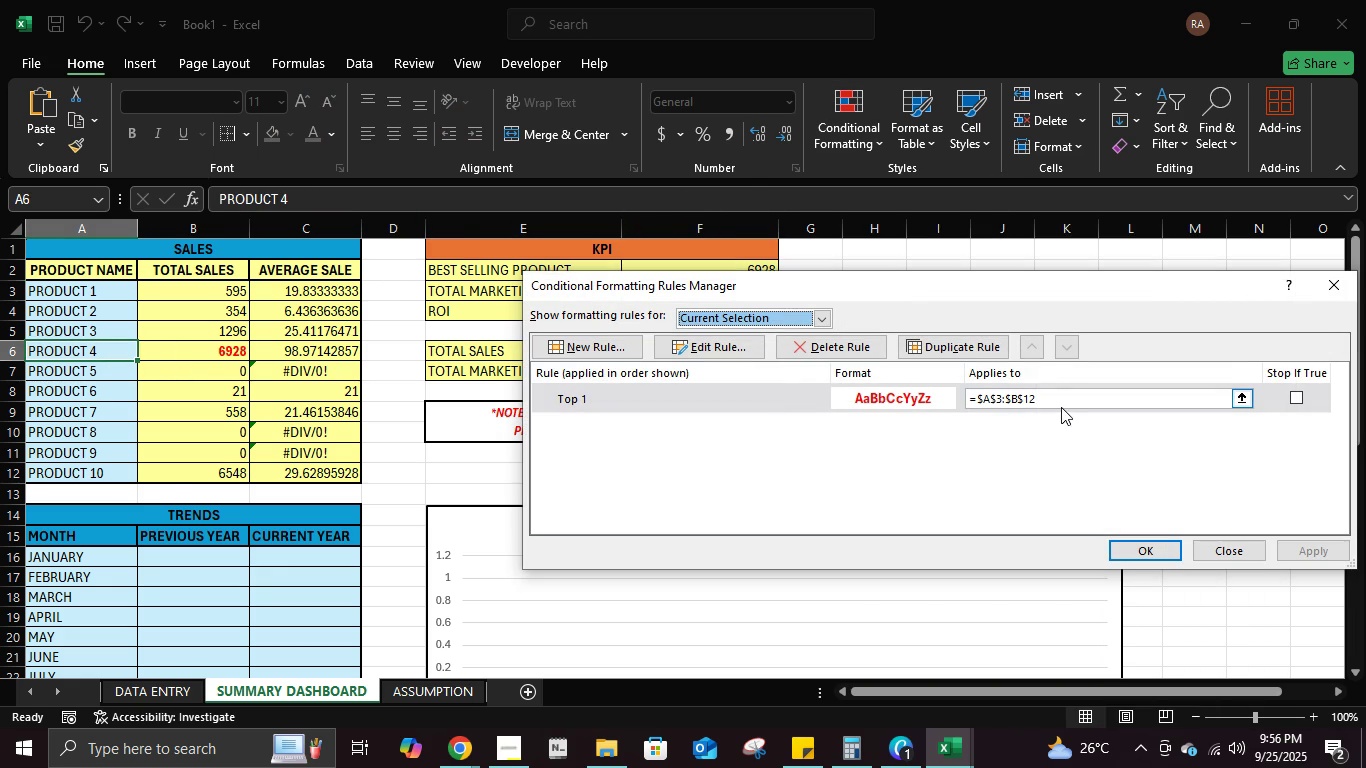 
left_click([1061, 407])
 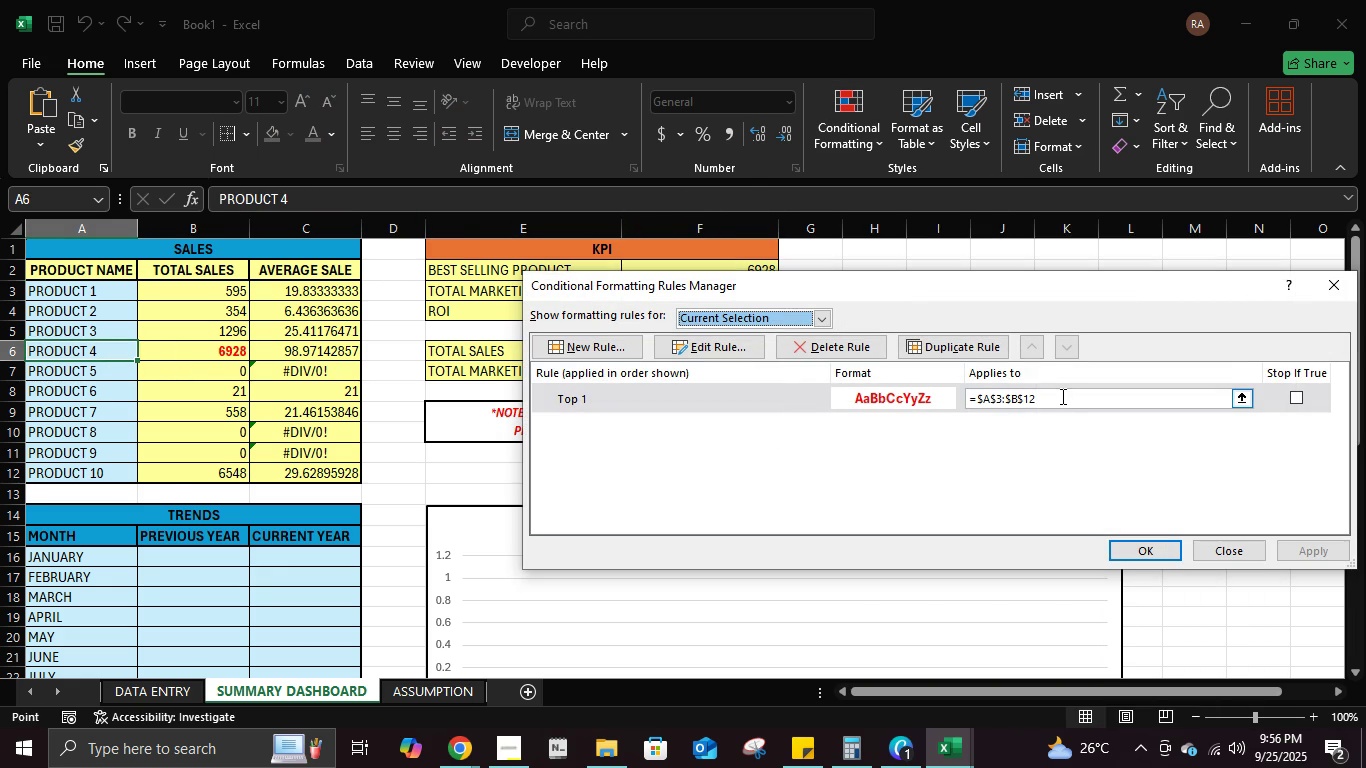 
left_click([1061, 396])
 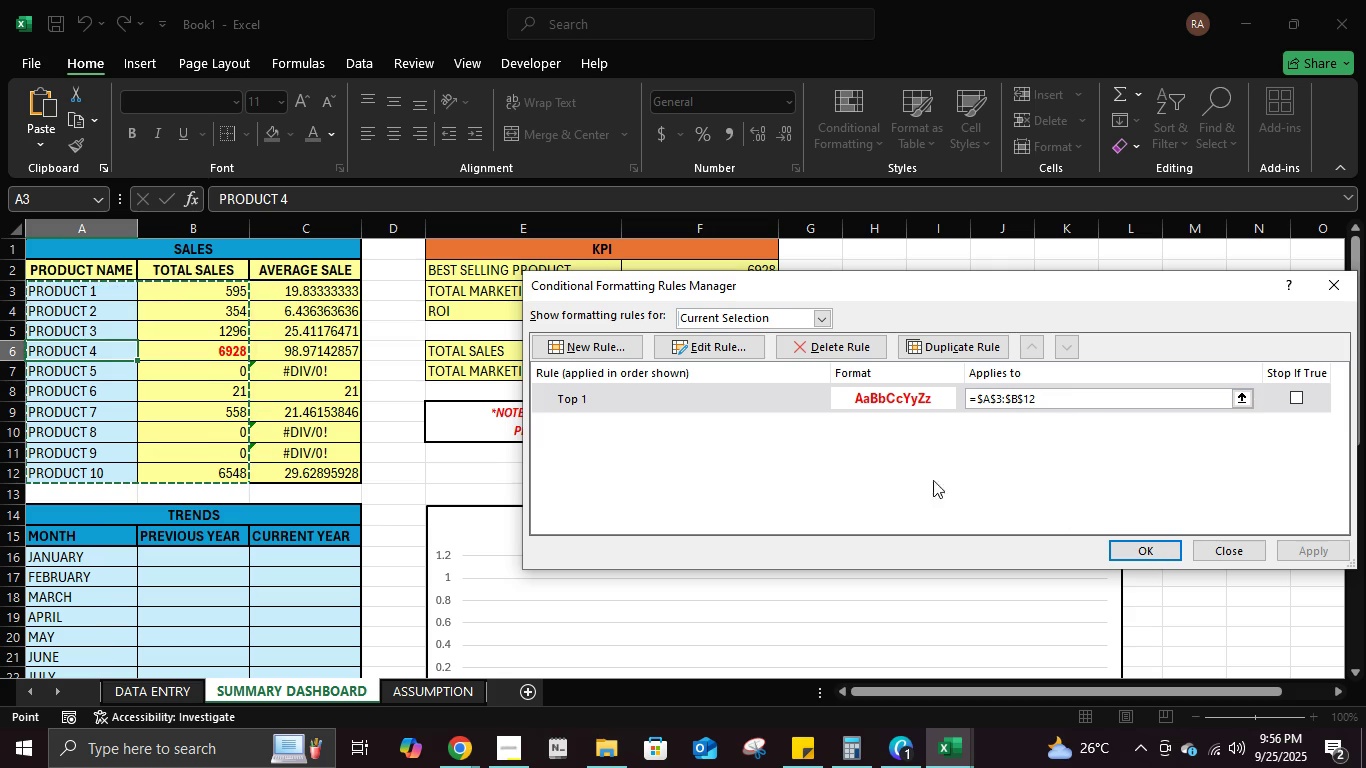 
left_click([991, 399])
 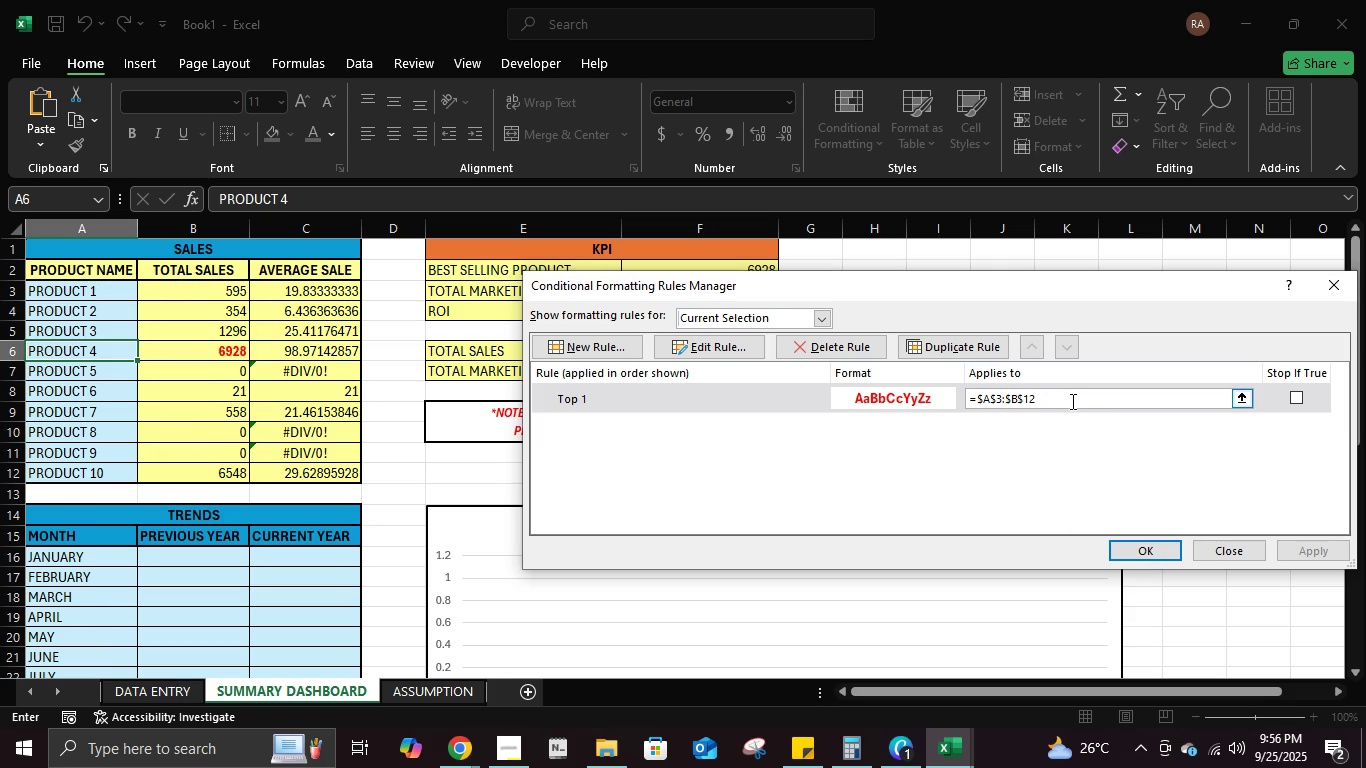 
double_click([1071, 401])
 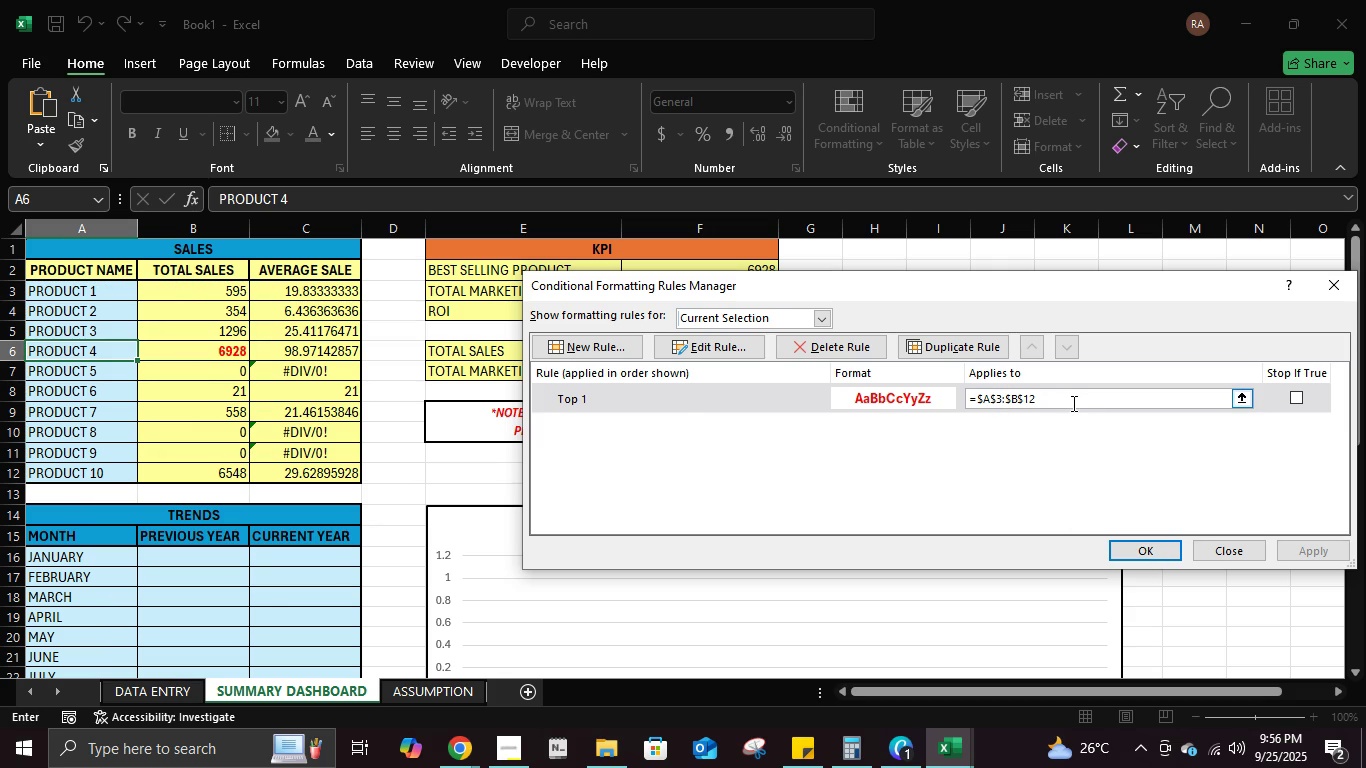 
key(Enter)
 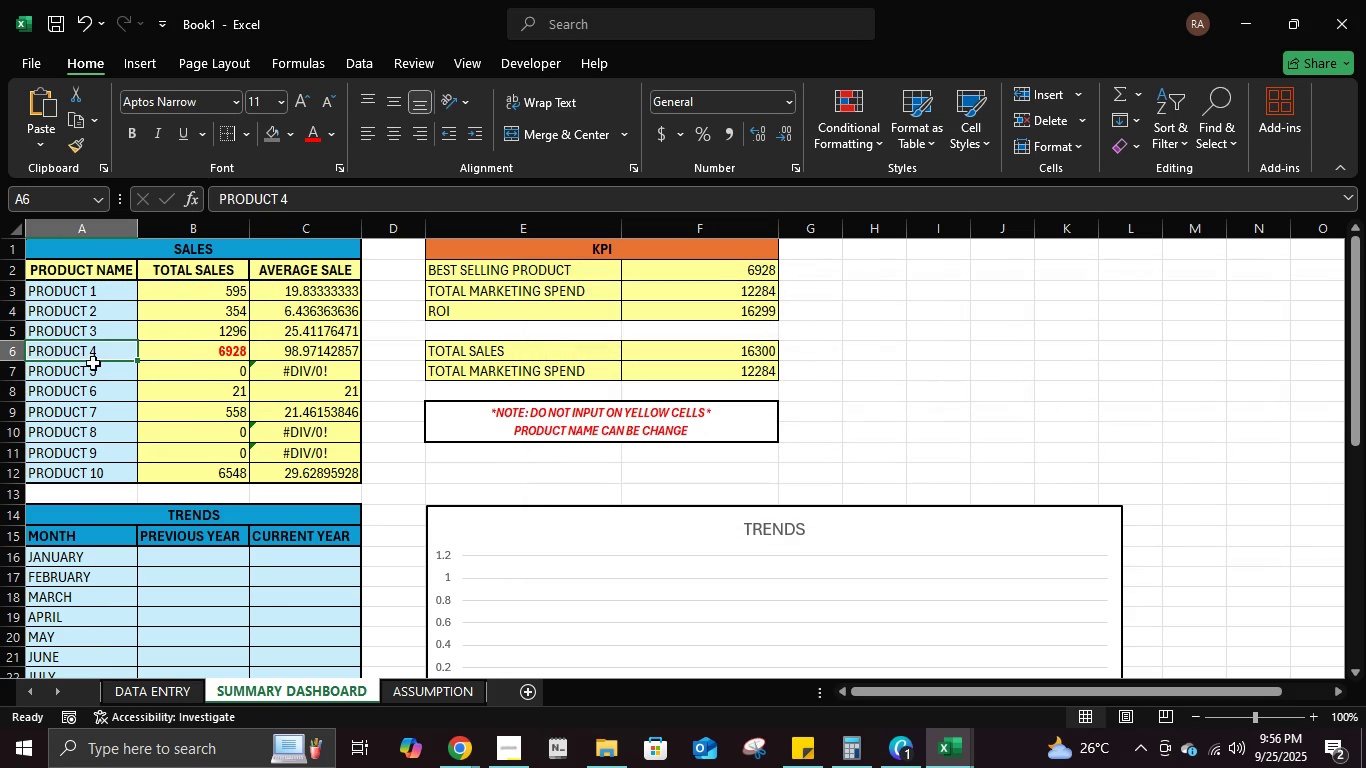 
left_click([91, 352])
 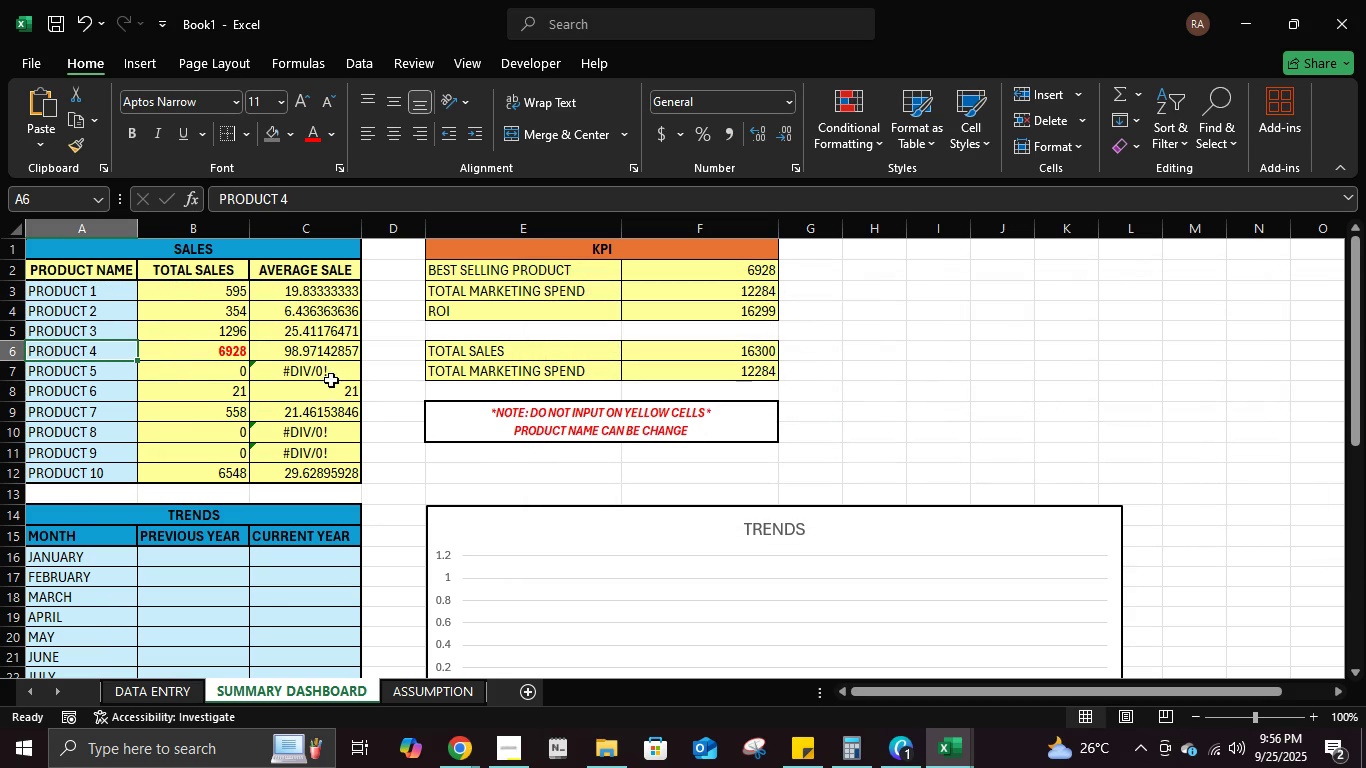 
left_click([967, 751])
 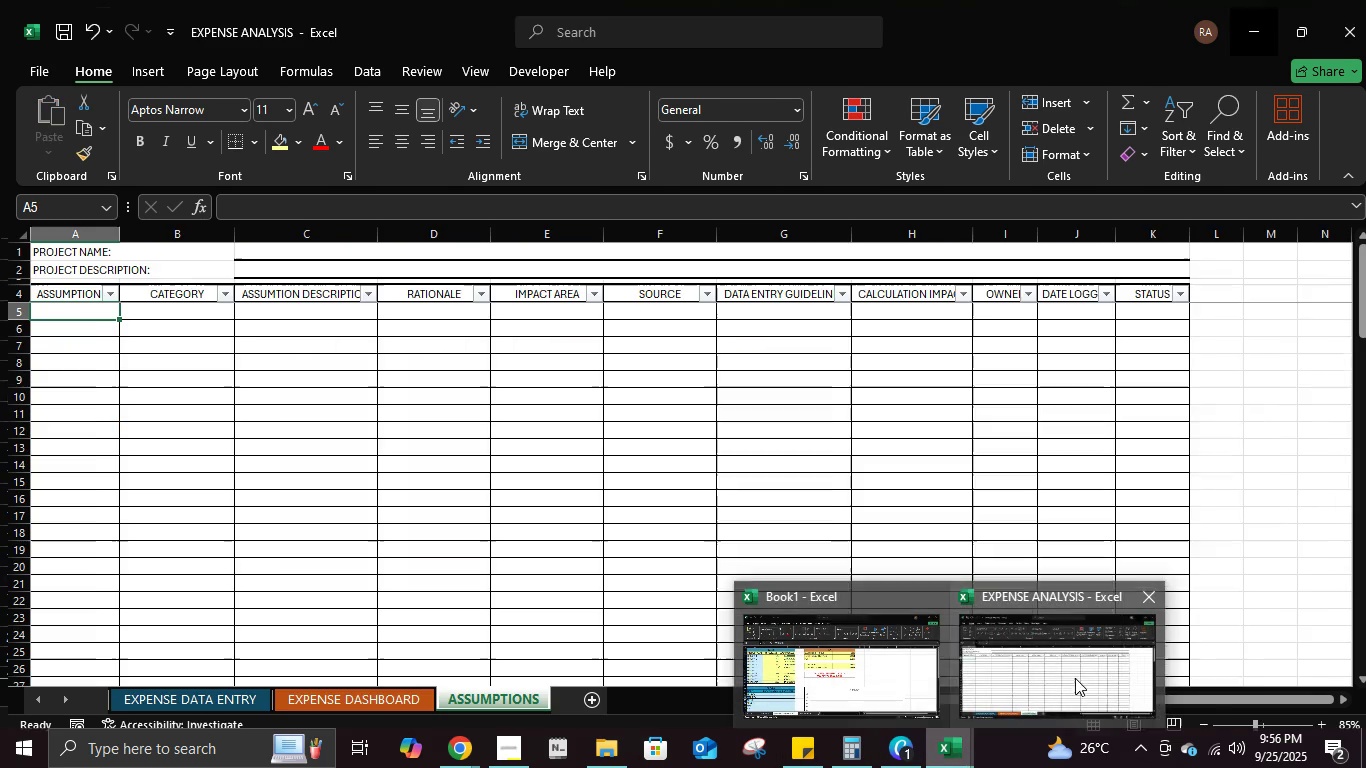 
left_click([1075, 678])
 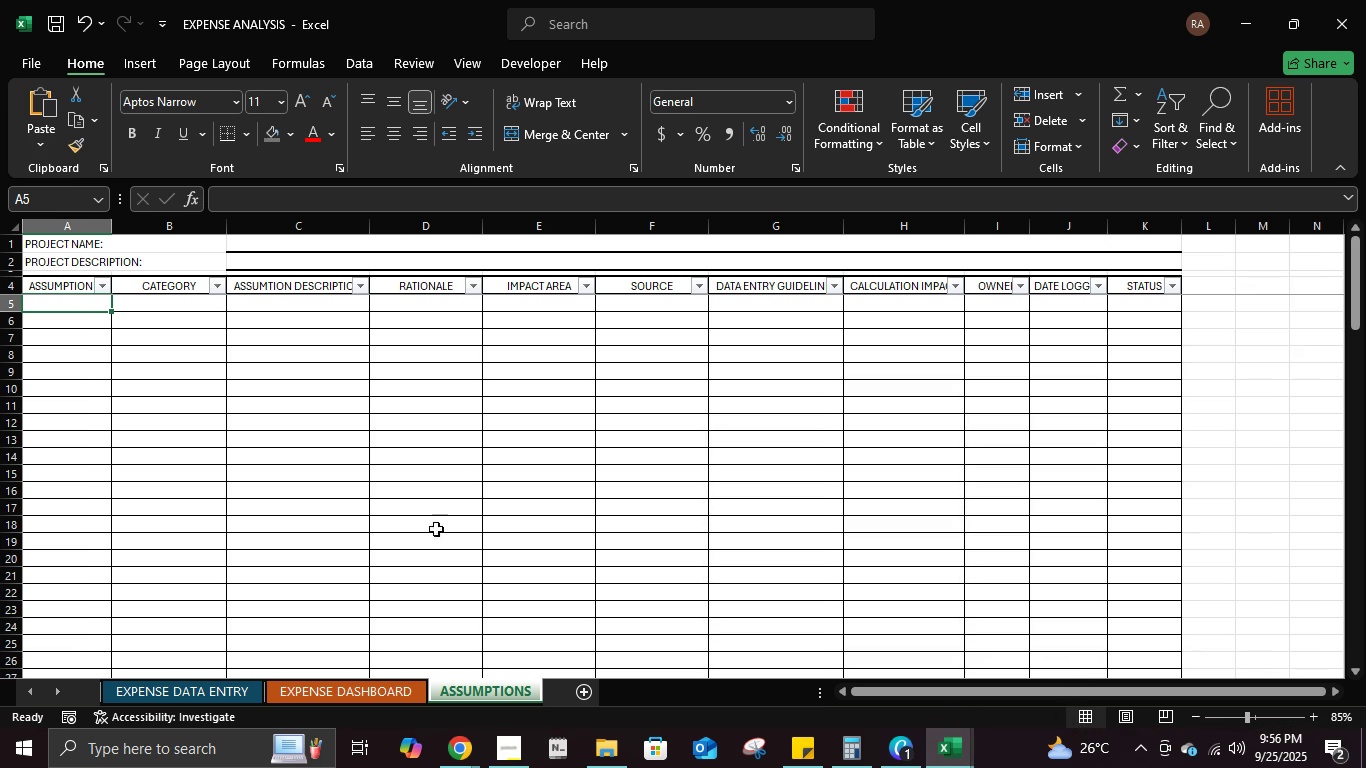 
left_click([483, 407])
 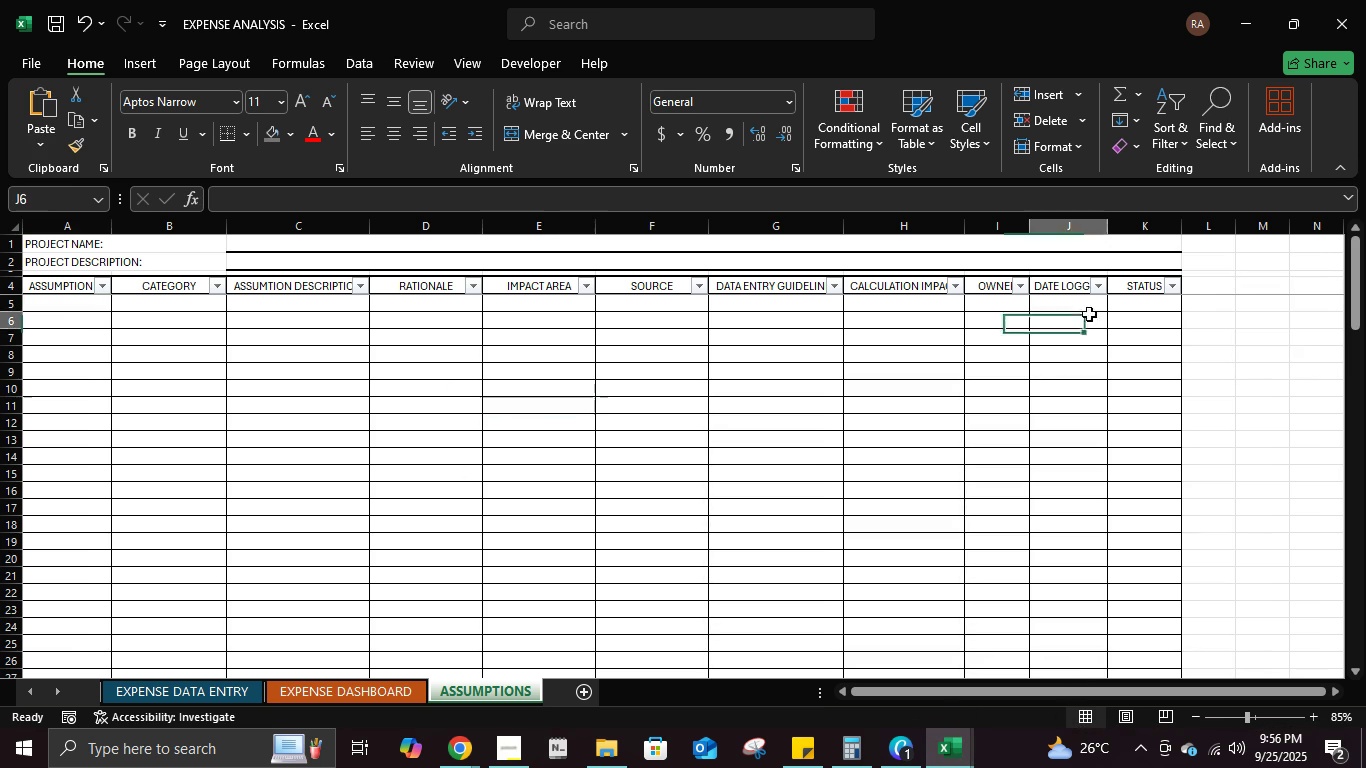 
double_click([1144, 311])
 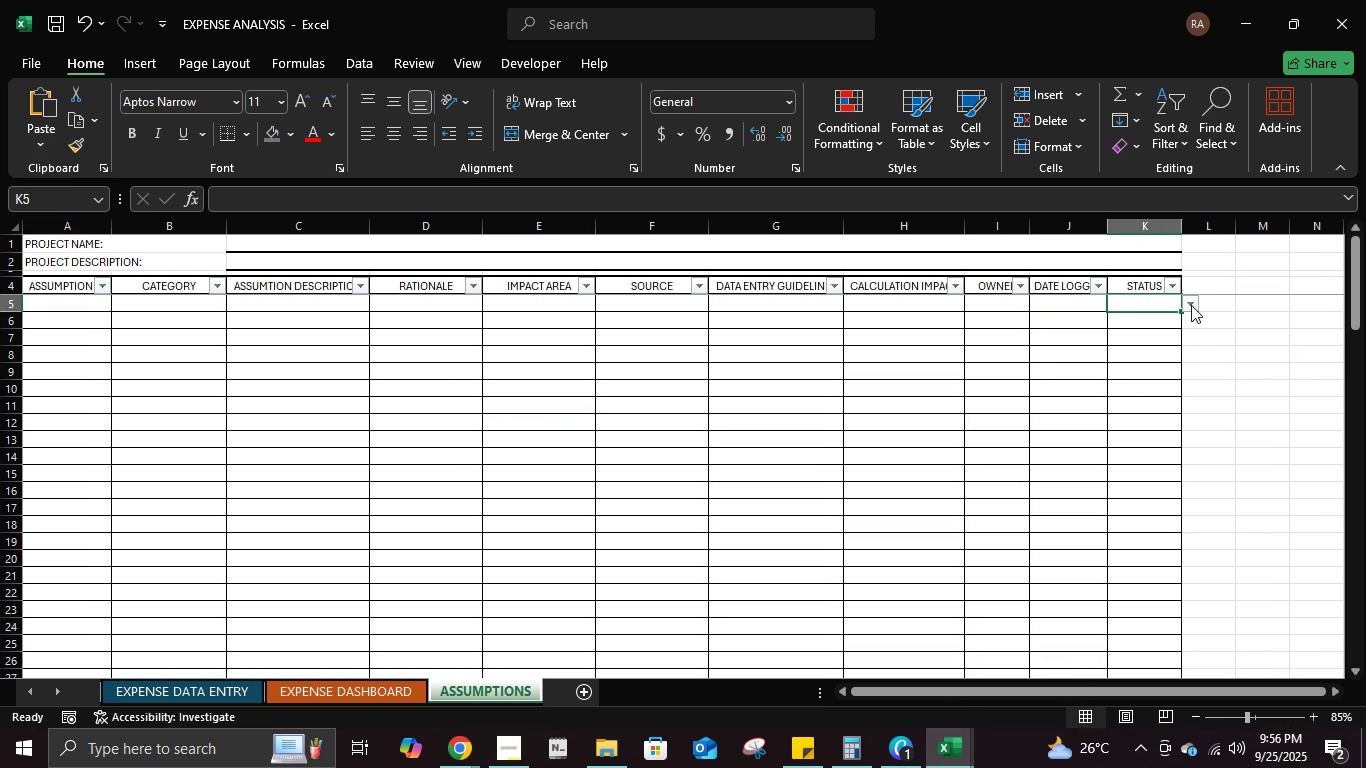 
left_click([1191, 305])
 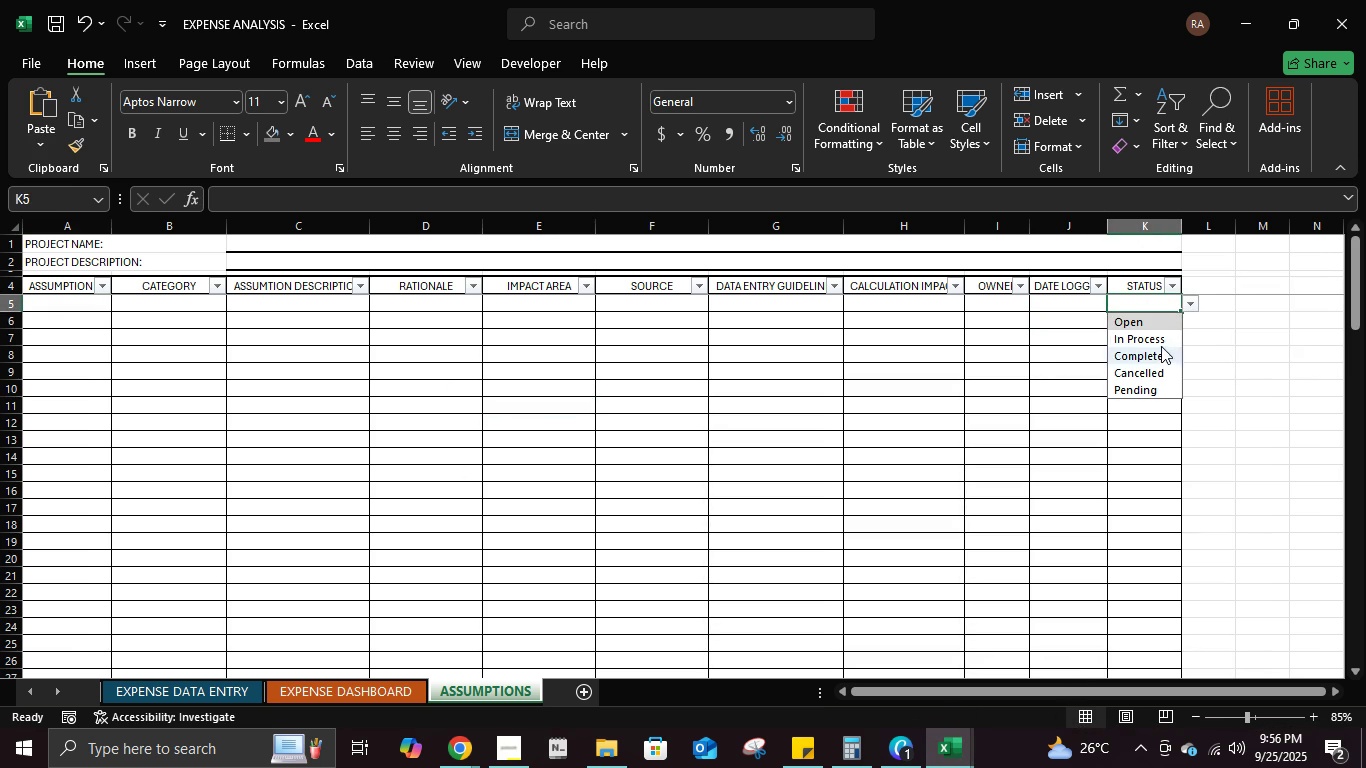 
left_click([1161, 346])
 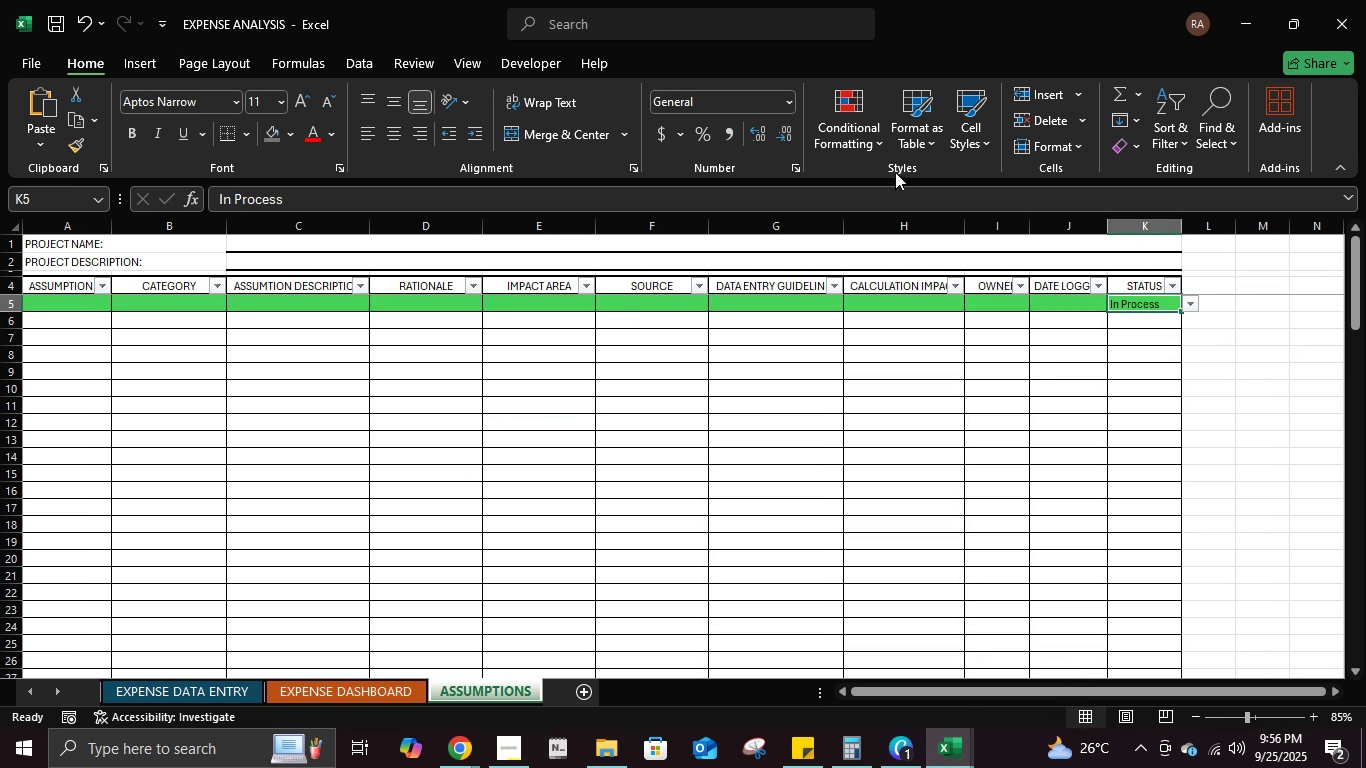 
left_click([830, 143])
 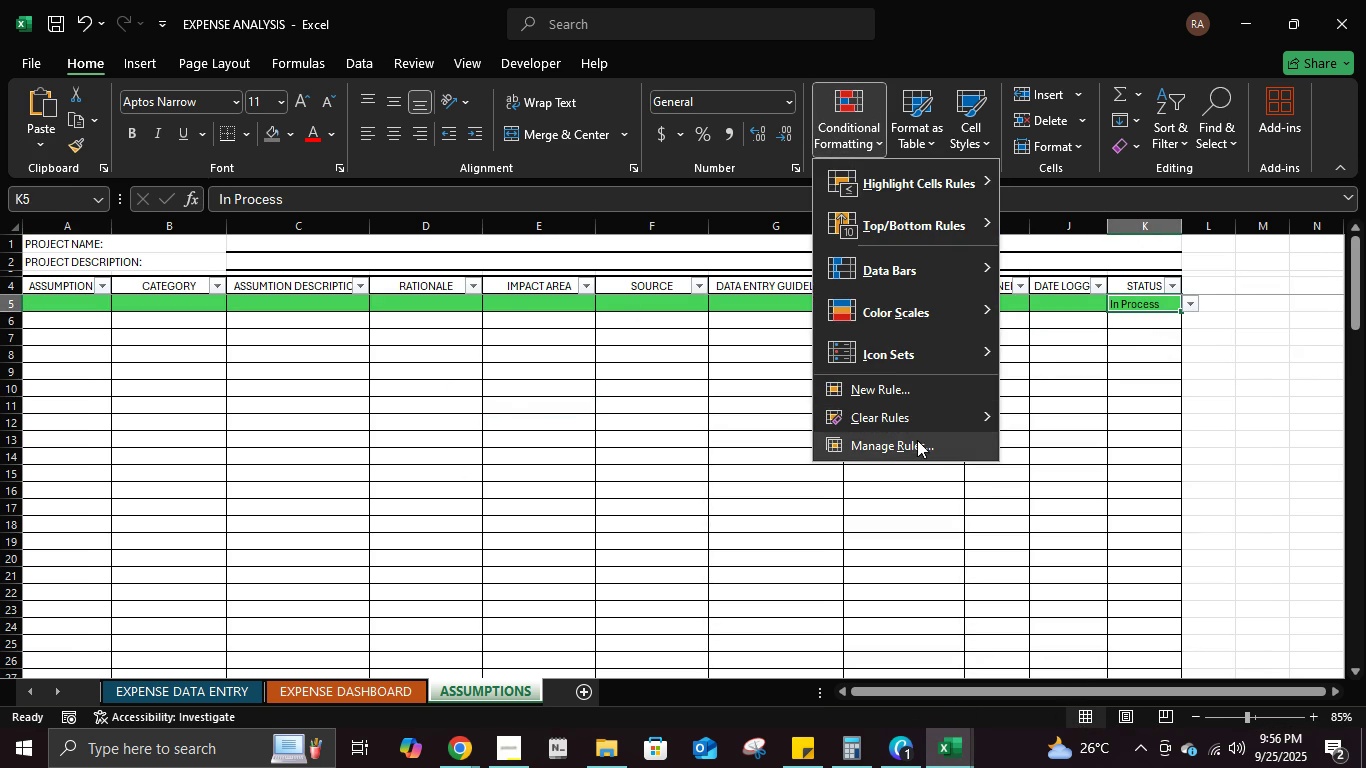 
left_click([917, 440])
 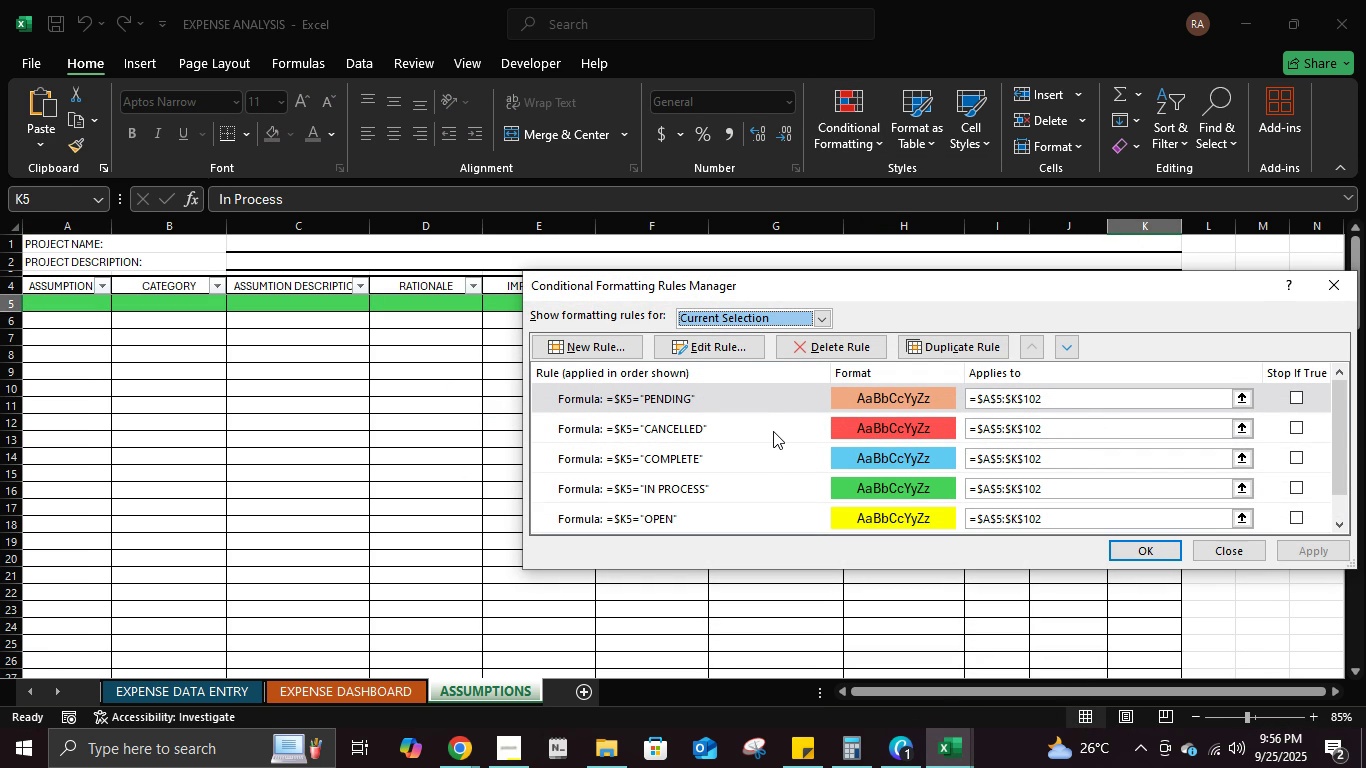 
wait(6.98)
 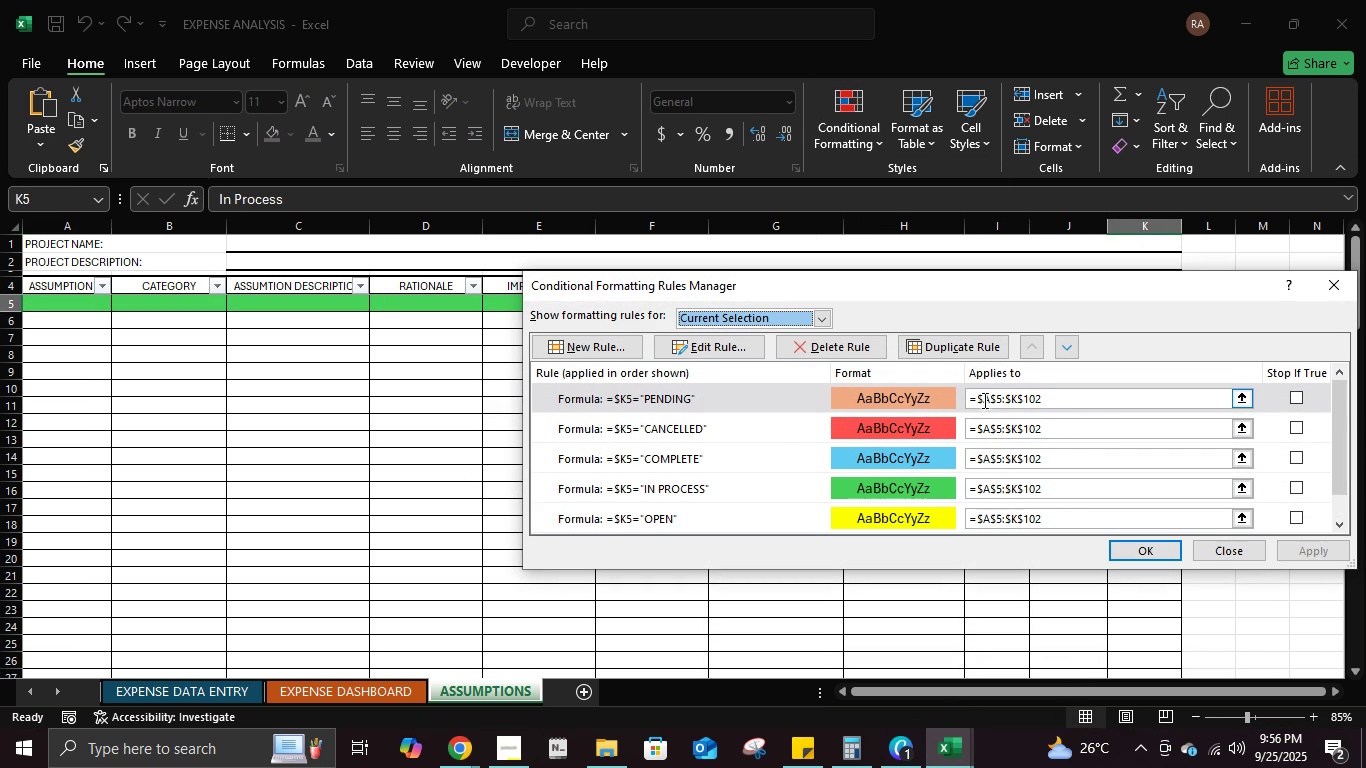 
scroll: coordinate [770, 454], scroll_direction: down, amount: 2.0
 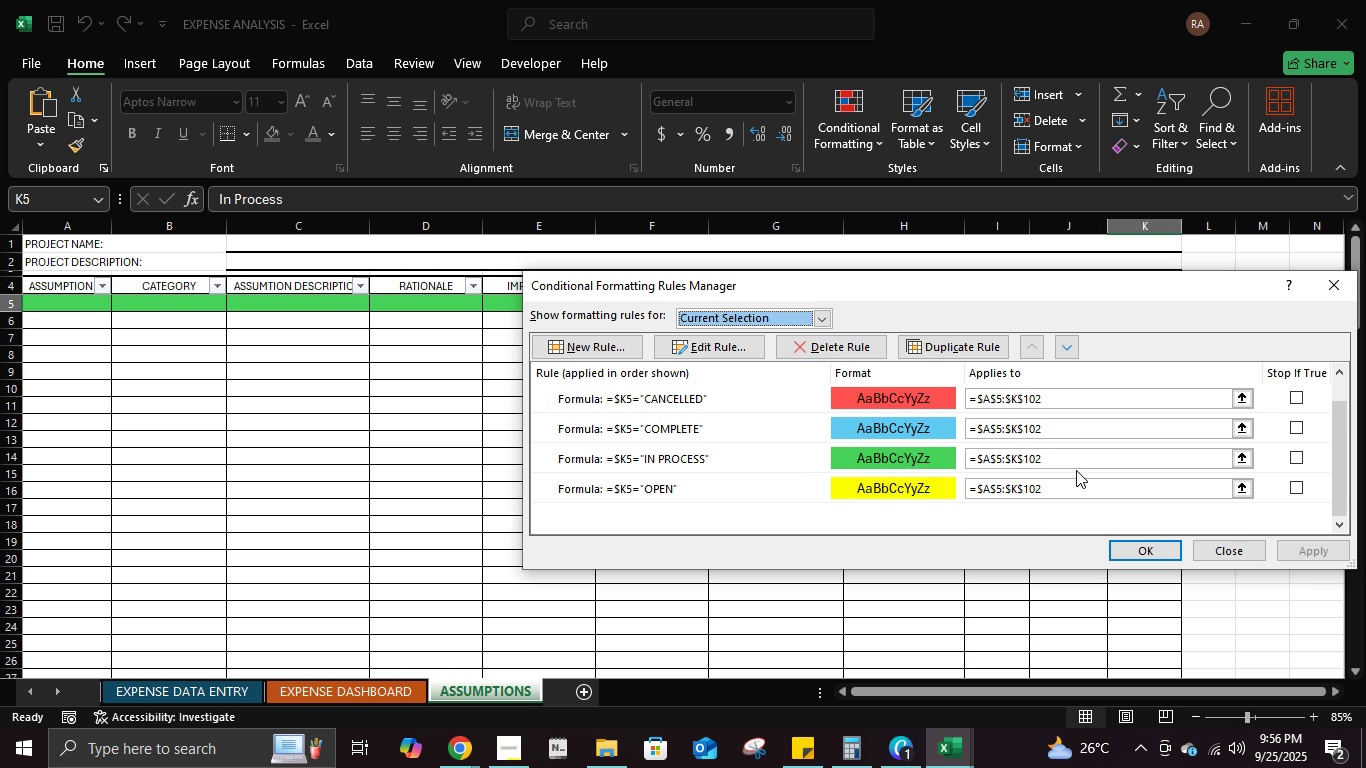 
scroll: coordinate [1076, 470], scroll_direction: up, amount: 3.0
 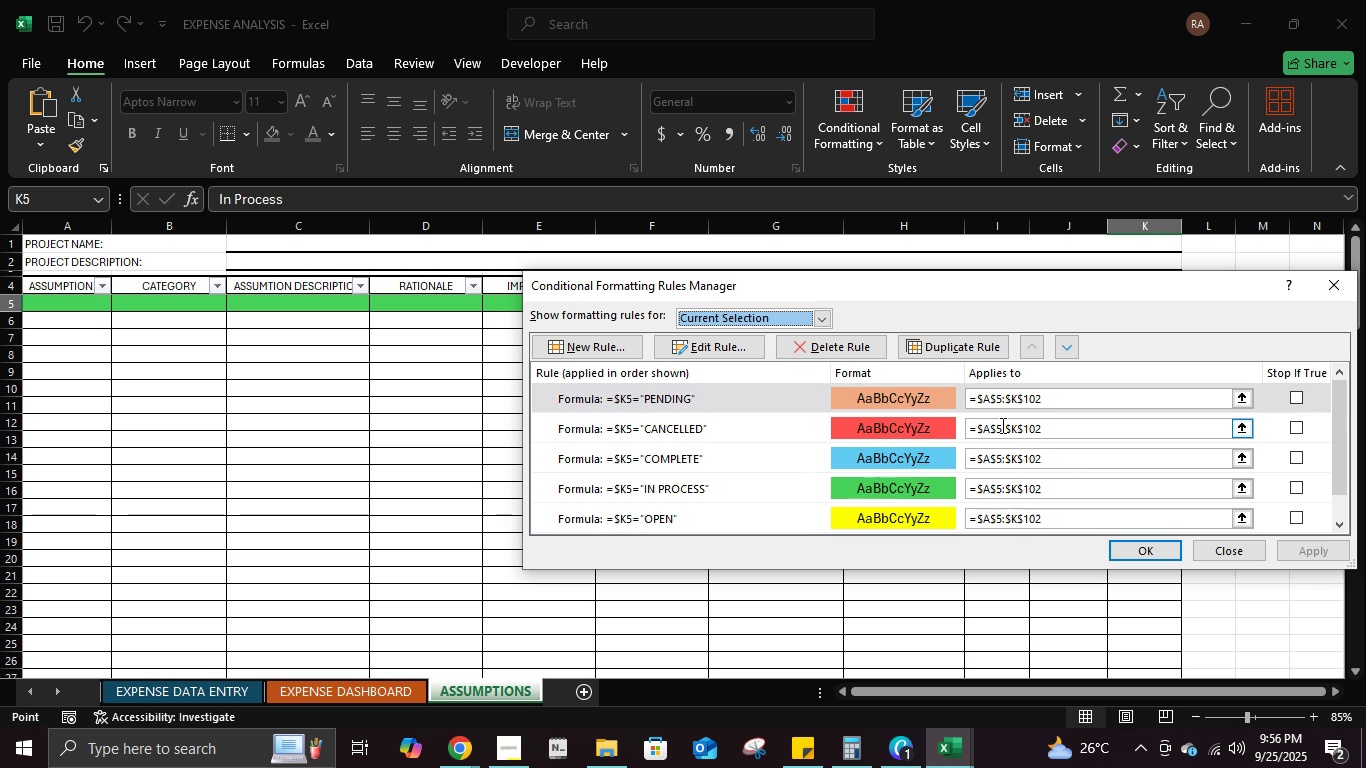 
left_click([1001, 425])
 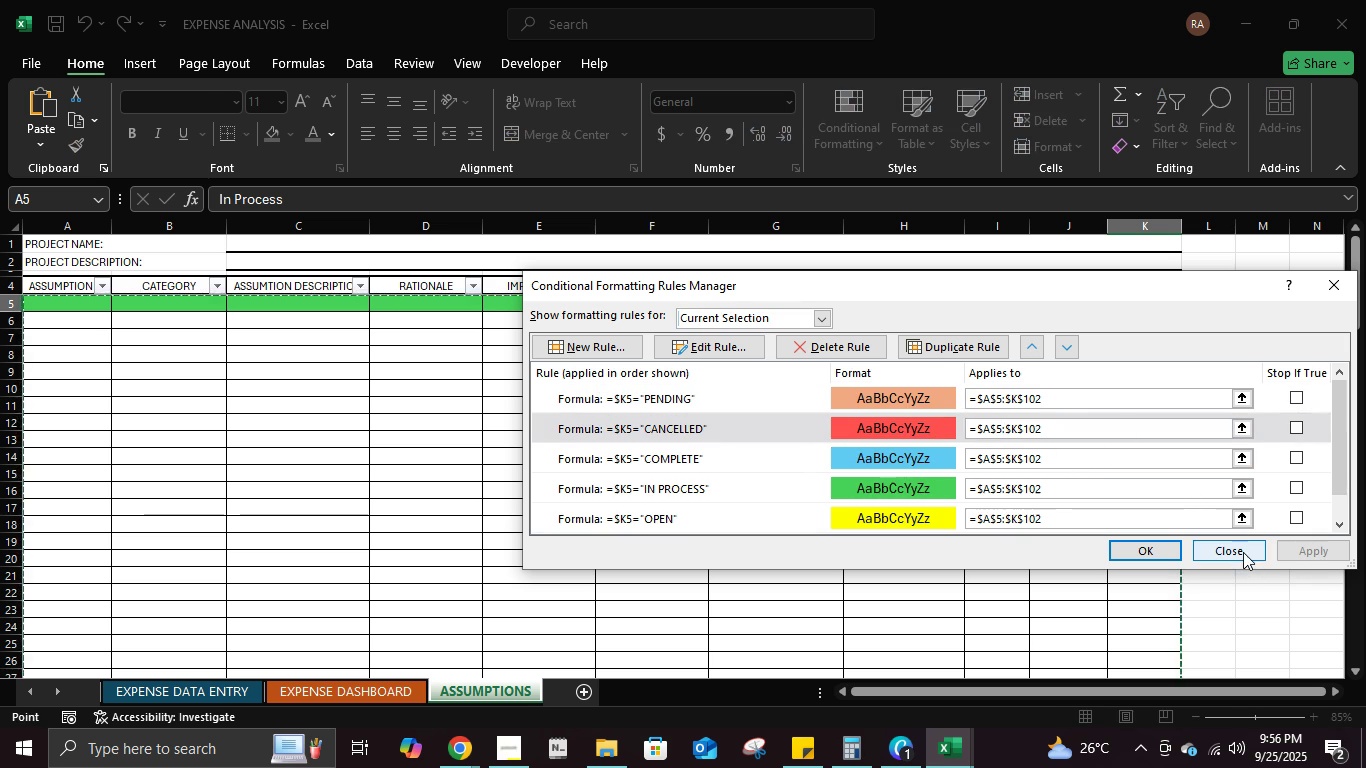 
left_click([1240, 551])
 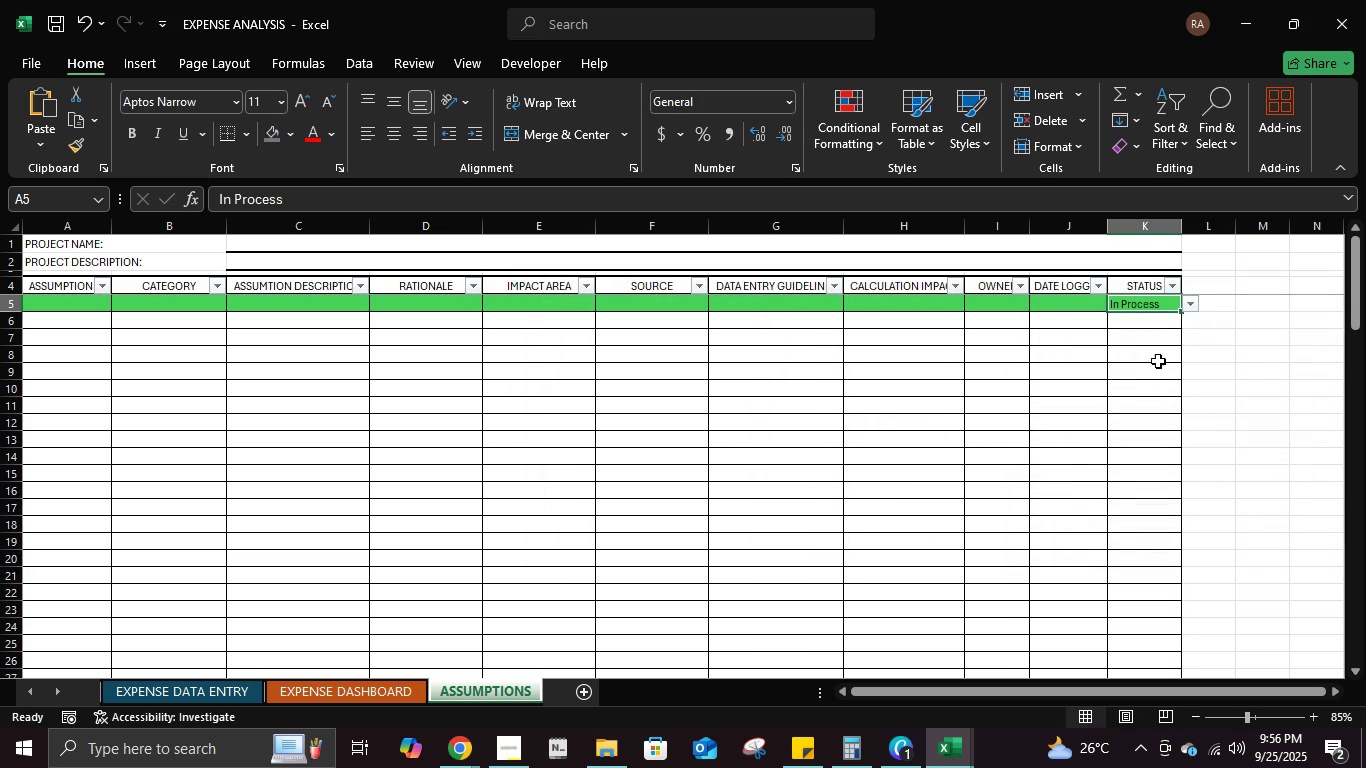 
left_click([1191, 308])
 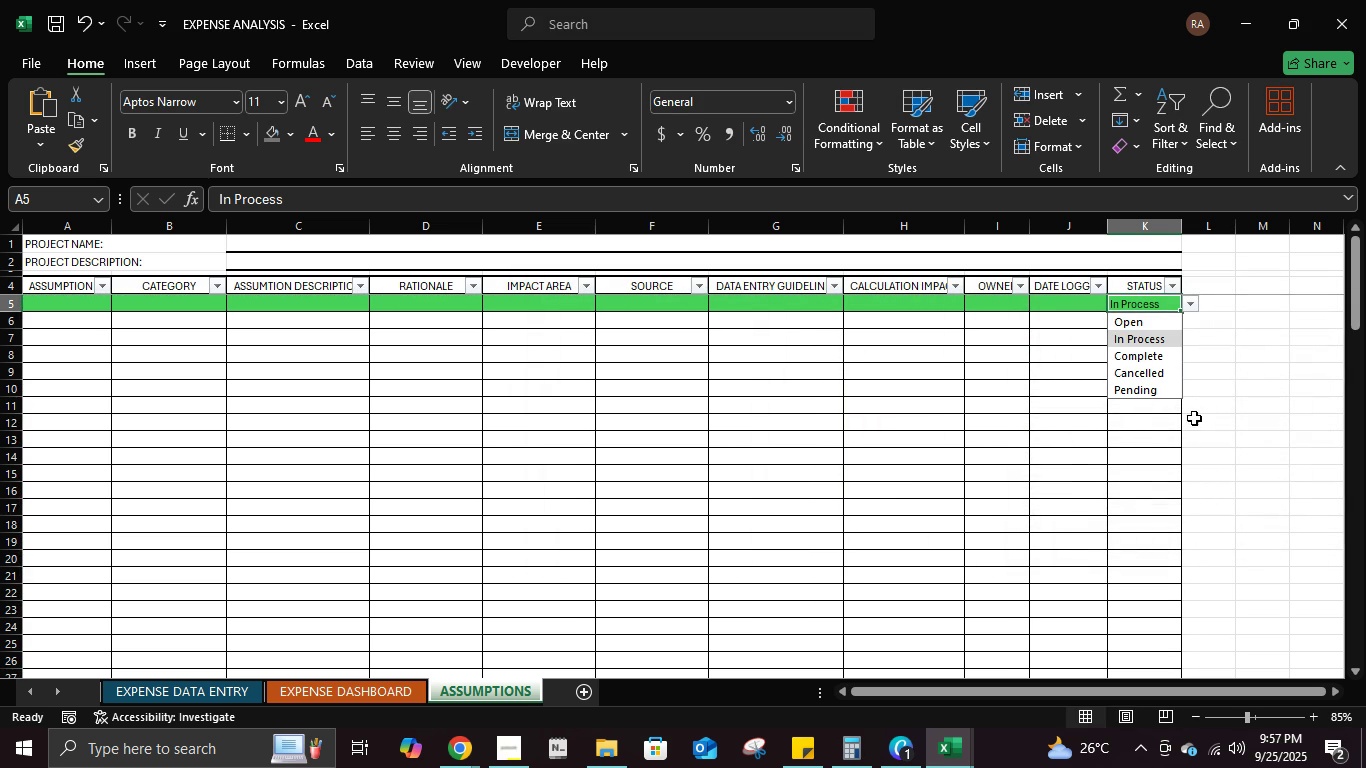 
left_click([1228, 396])
 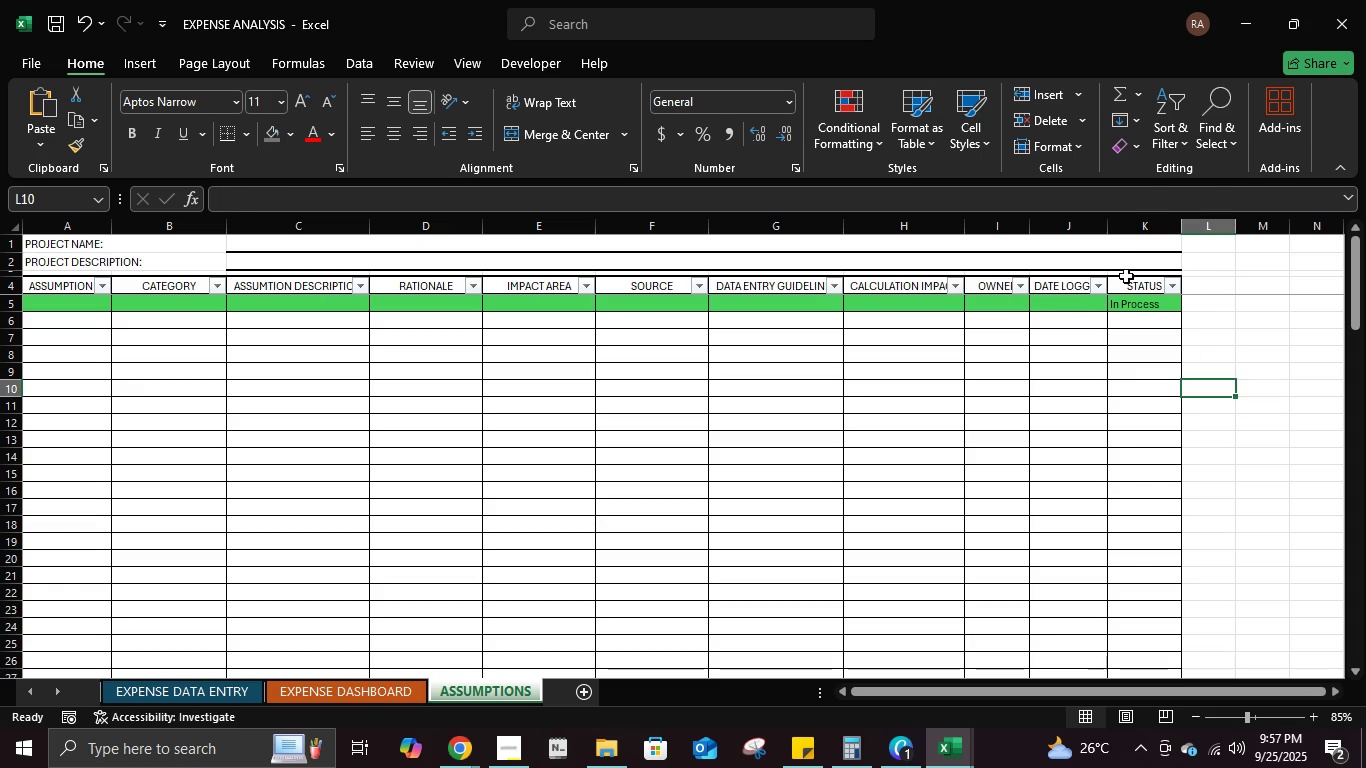 
left_click([1139, 301])
 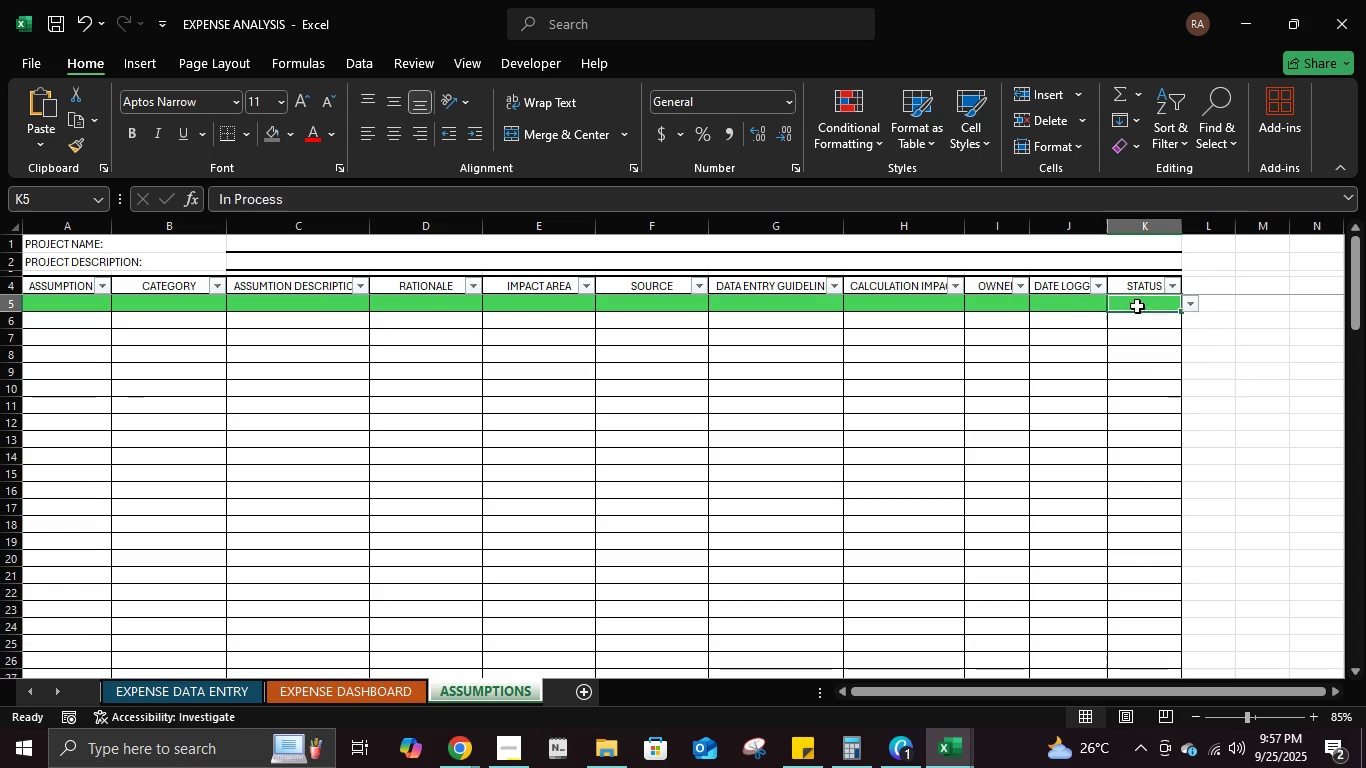 
key(Delete)
 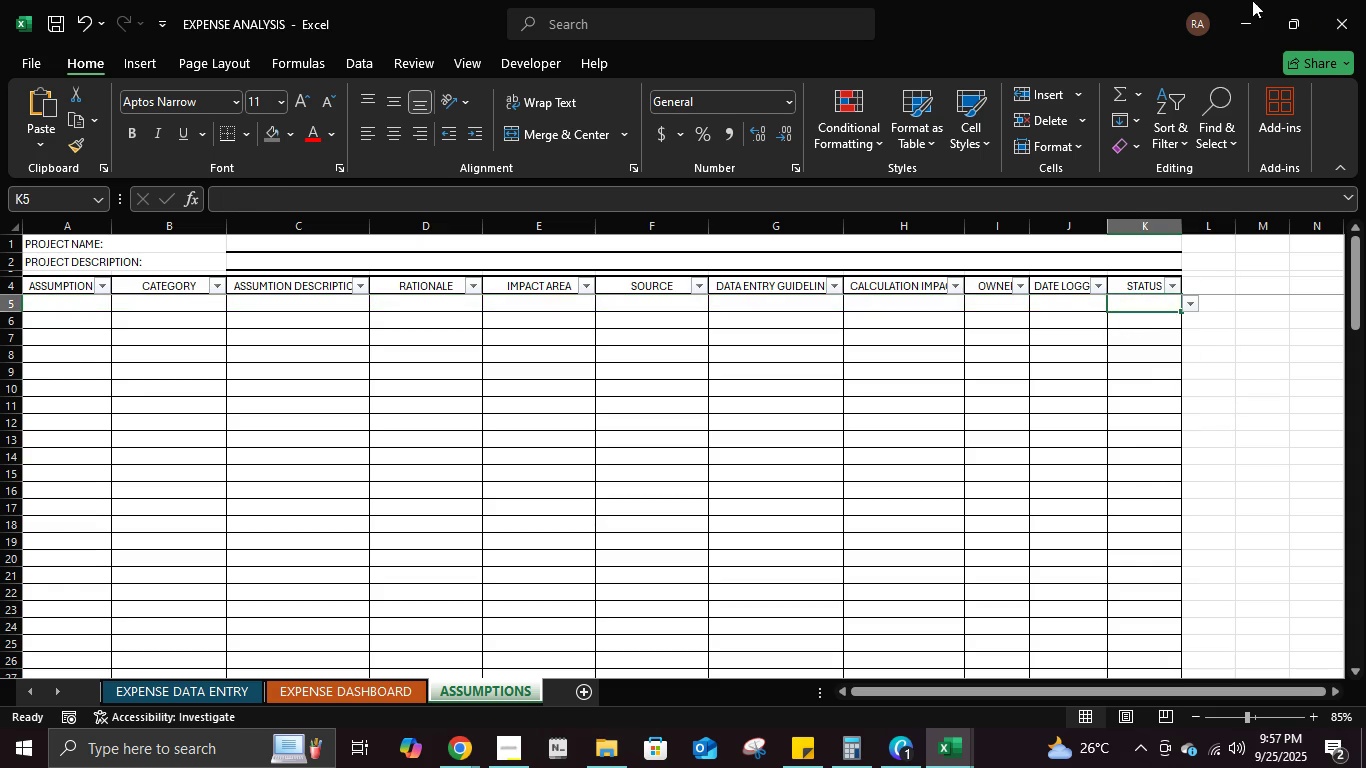 
left_click([1248, 0])
 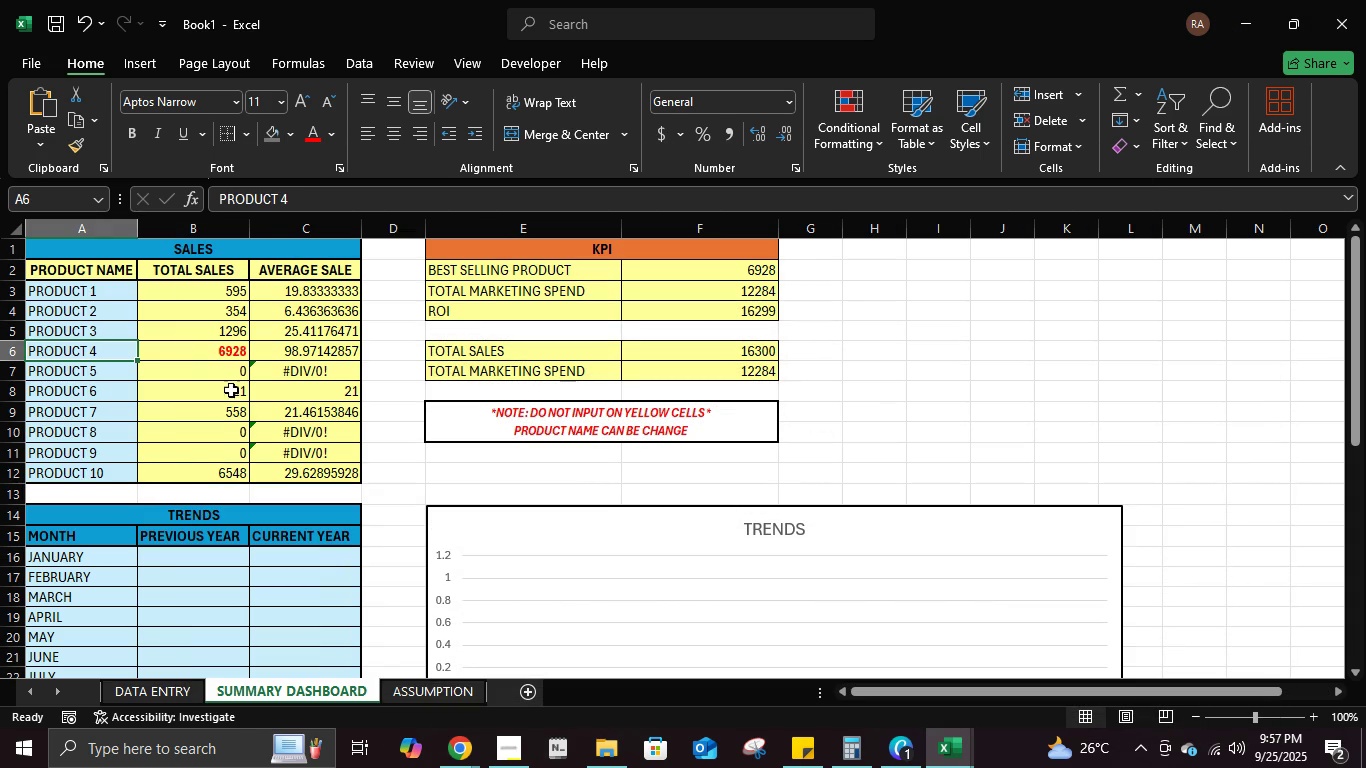 
left_click([210, 349])